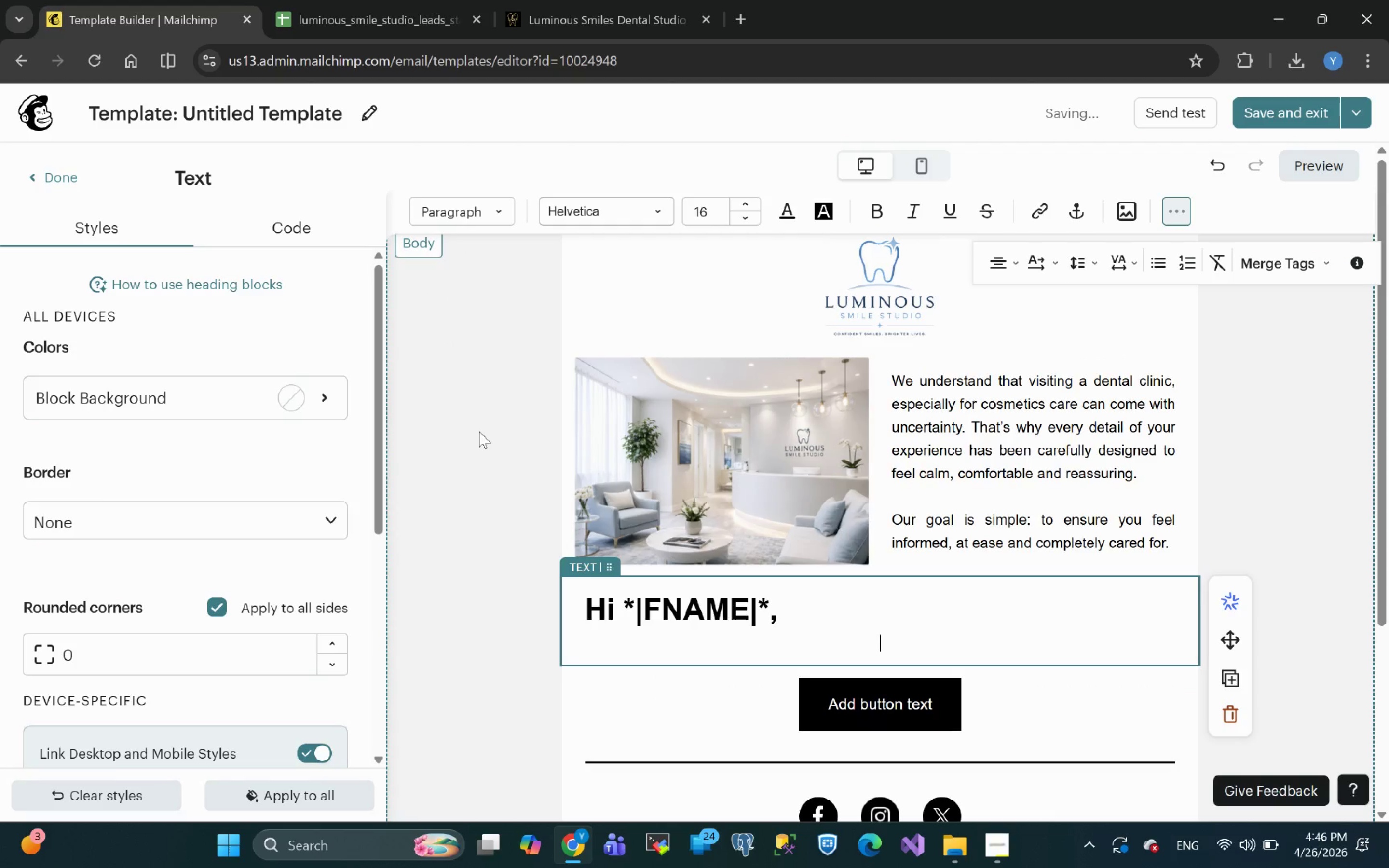 
left_click([997, 266])
 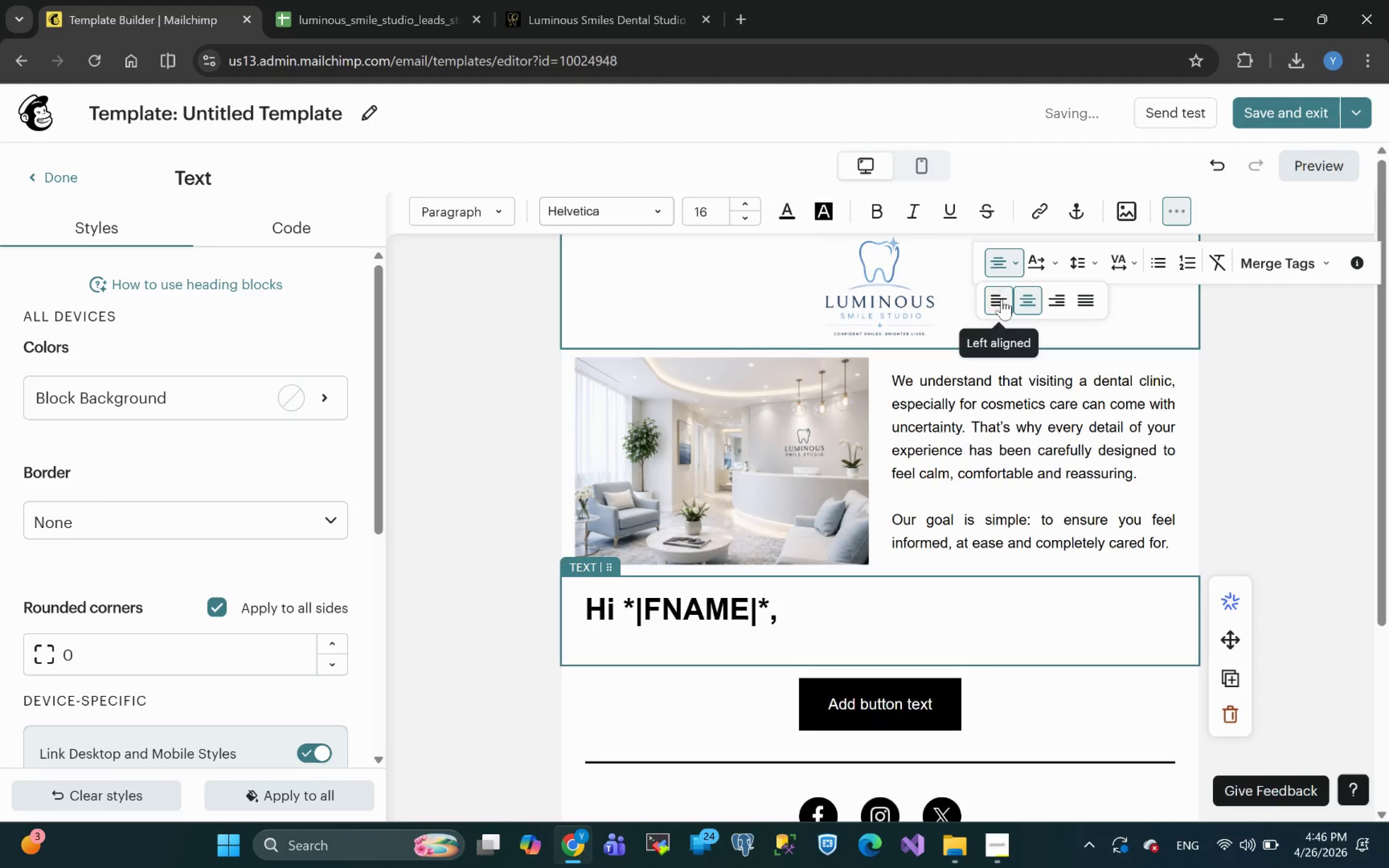 
left_click([1000, 311])
 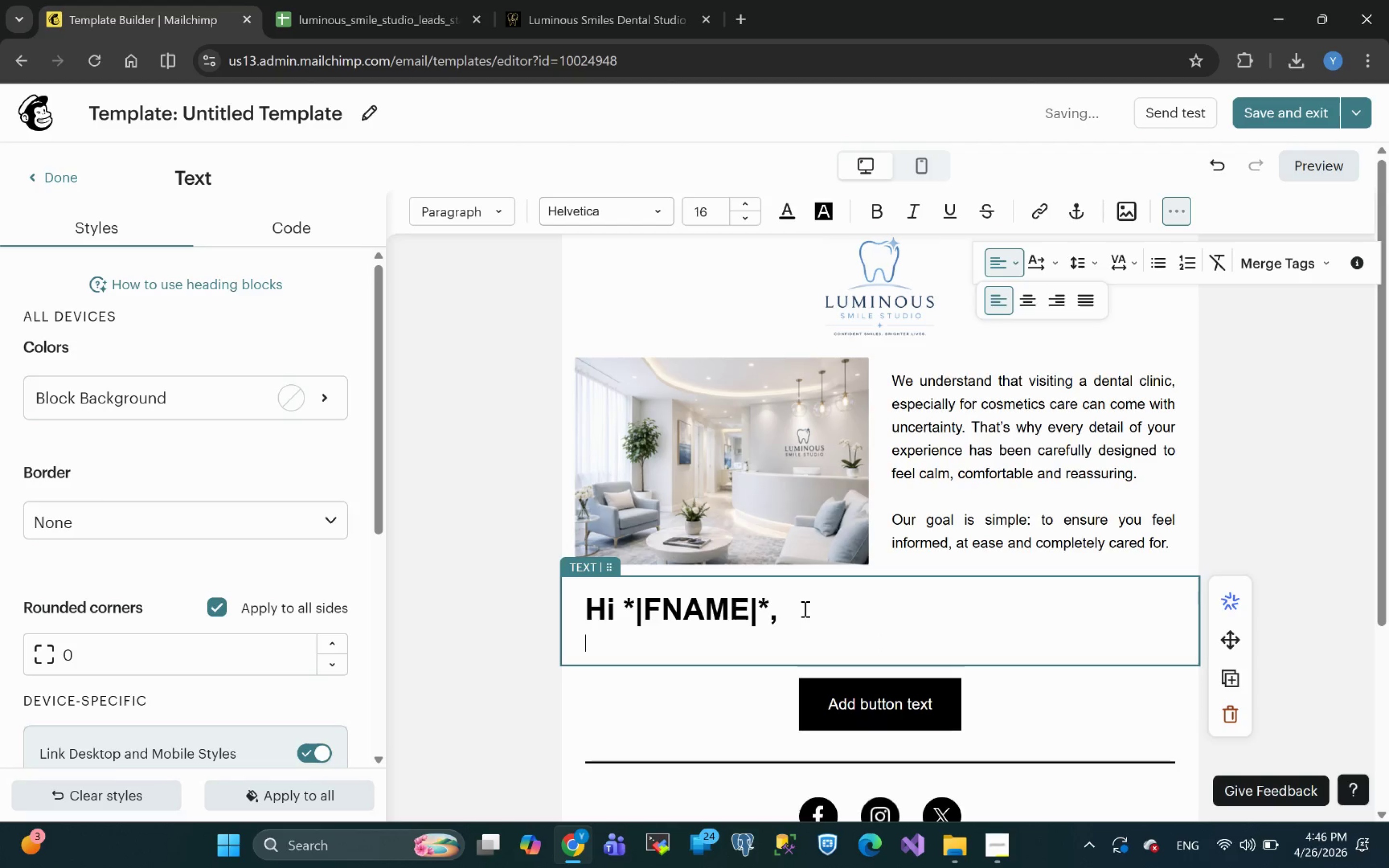 
left_click_drag(start_coordinate=[782, 621], to_coordinate=[571, 608])
 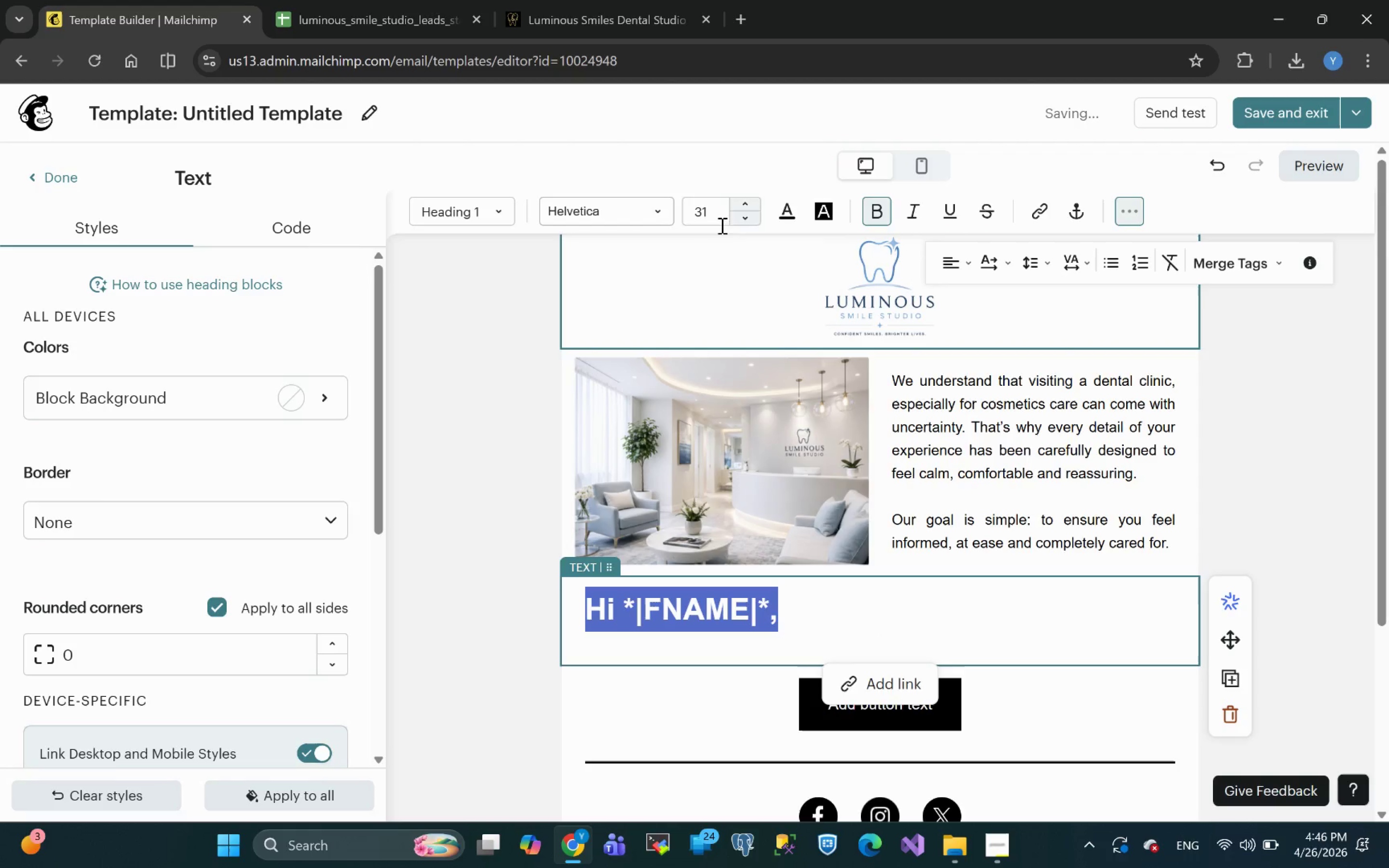 
left_click([639, 212])
 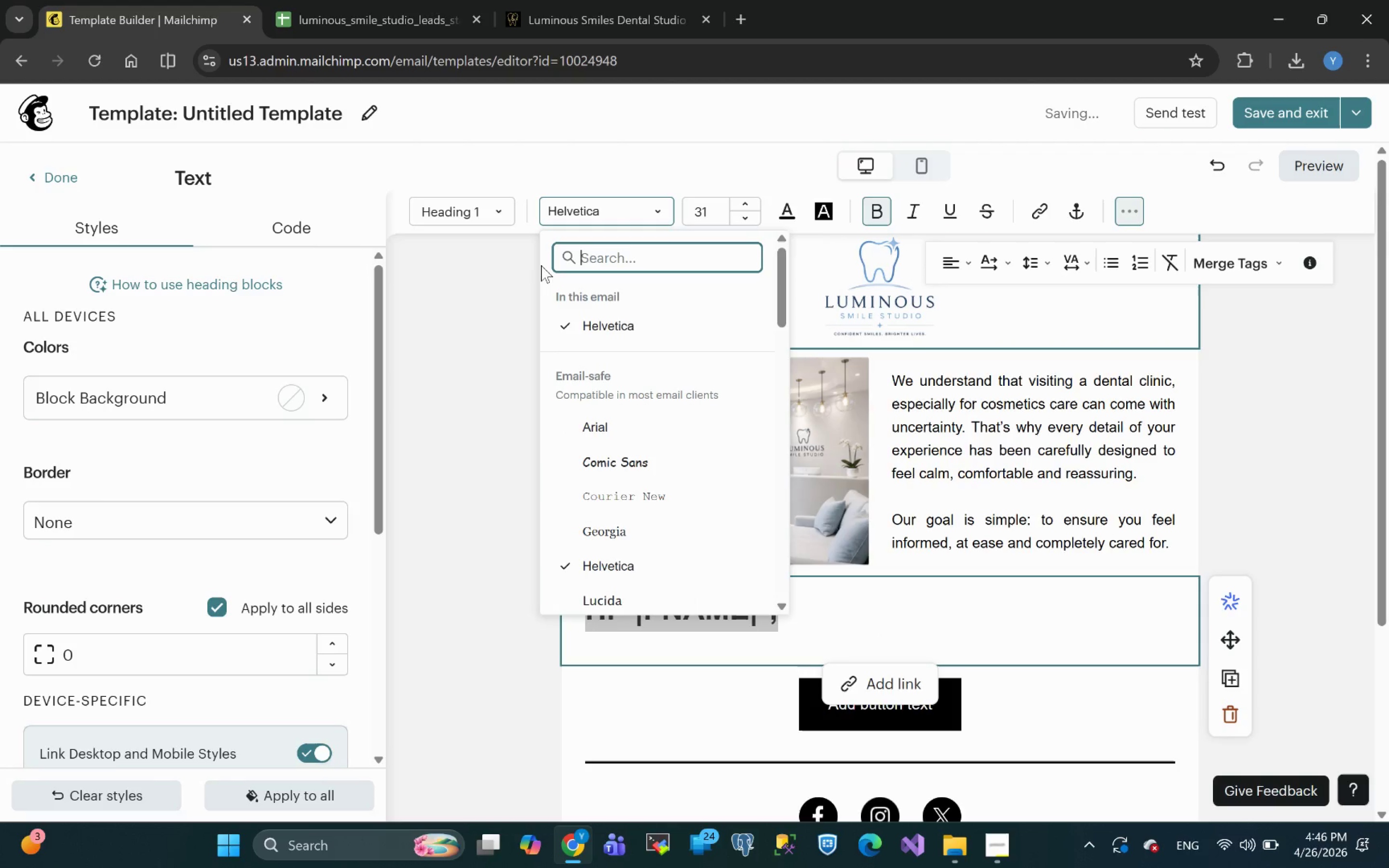 
left_click([494, 202])
 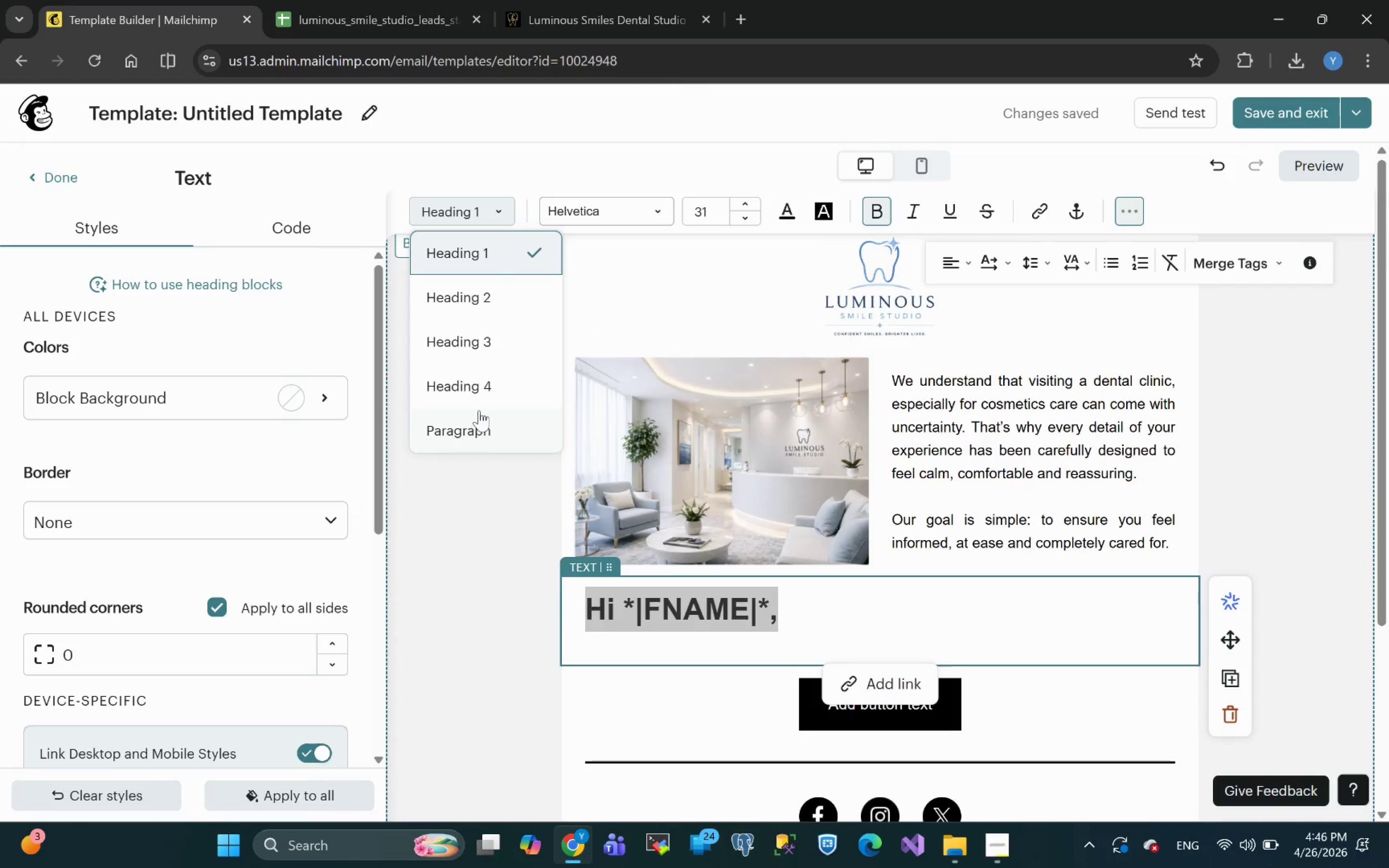 
left_click([477, 395])
 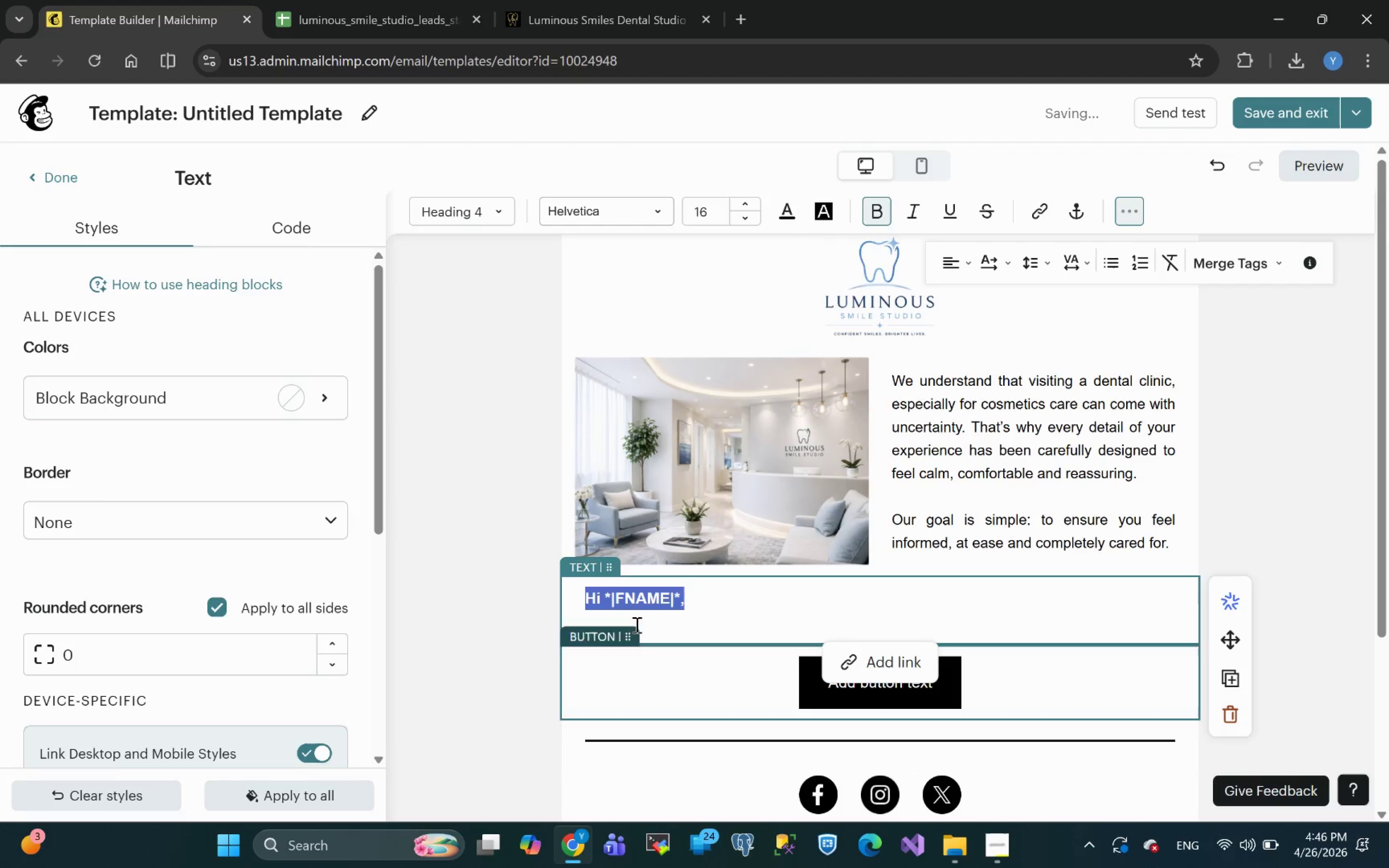 
left_click([665, 627])
 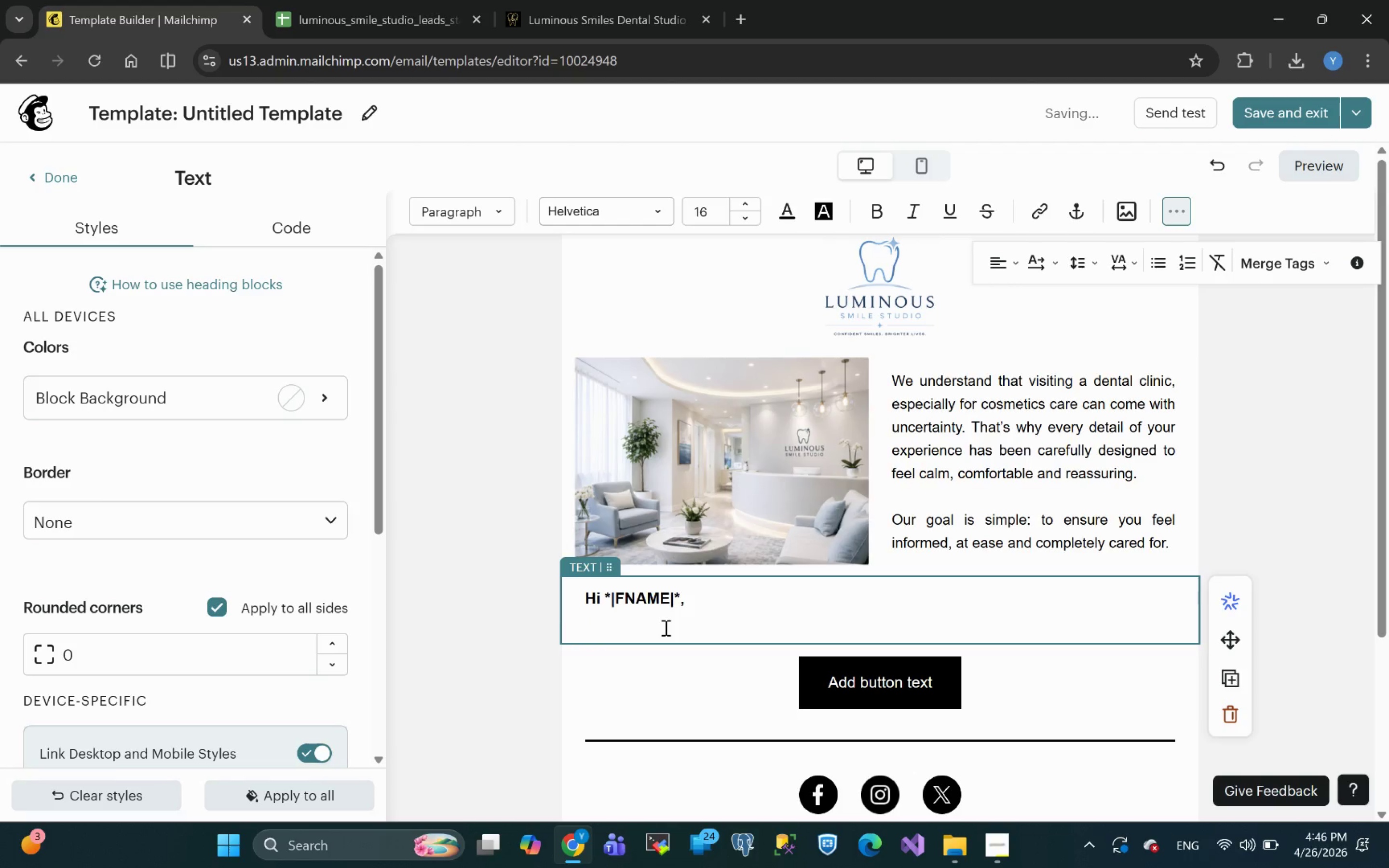 
type(sfg)
key(Backspace)
key(Backspace)
key(Backspace)
 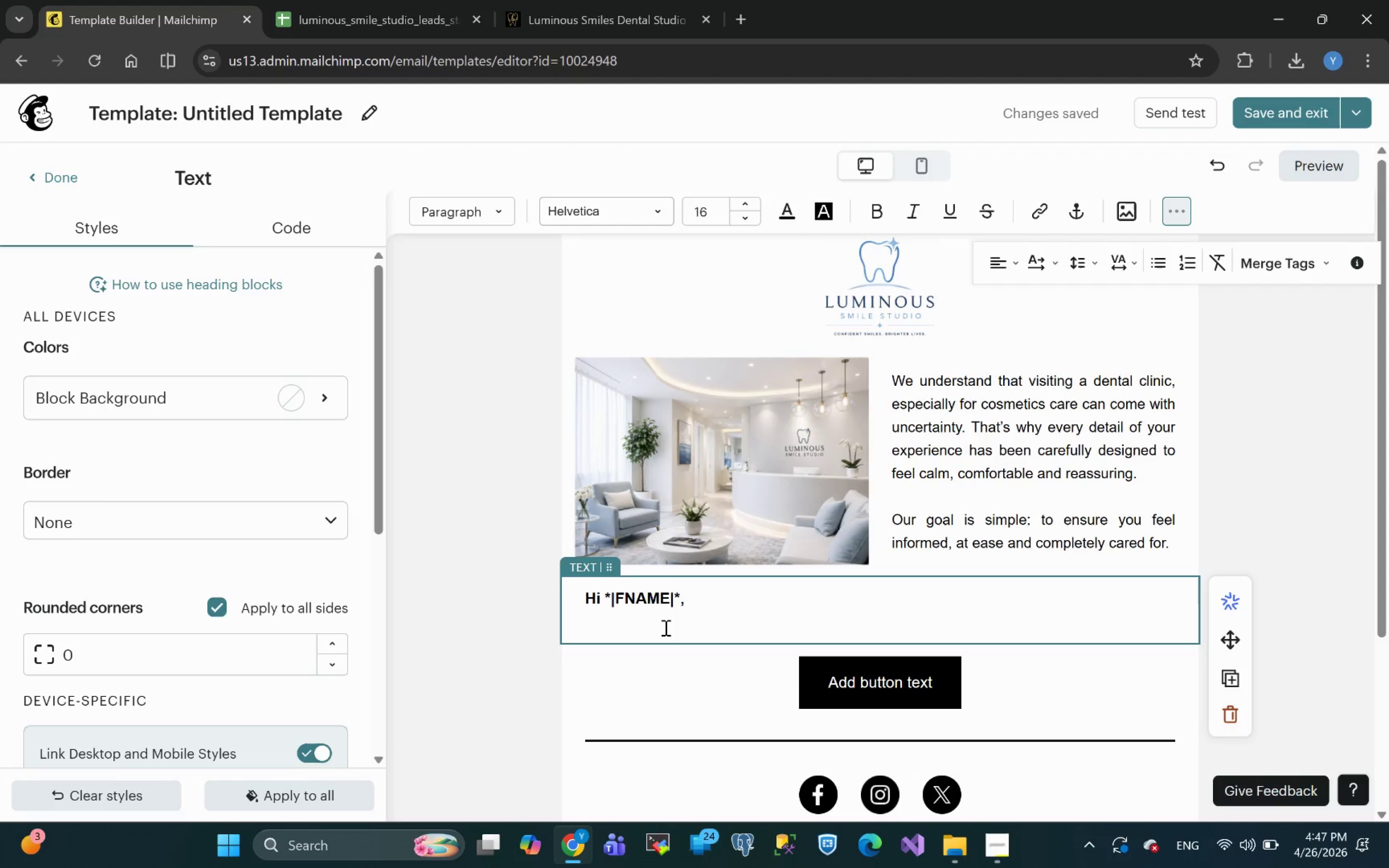 
wait(35.97)
 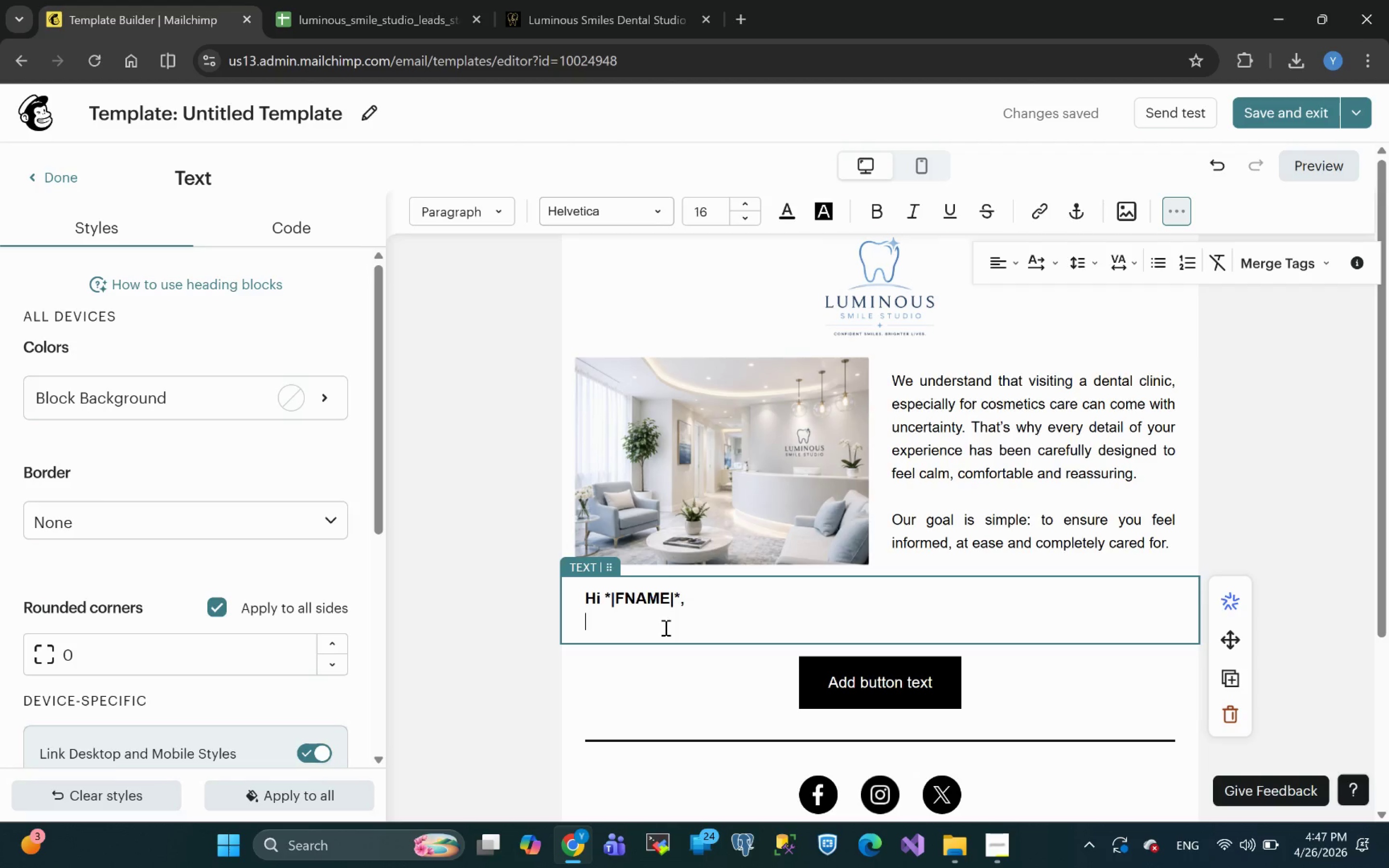 
key(Shift+W)
 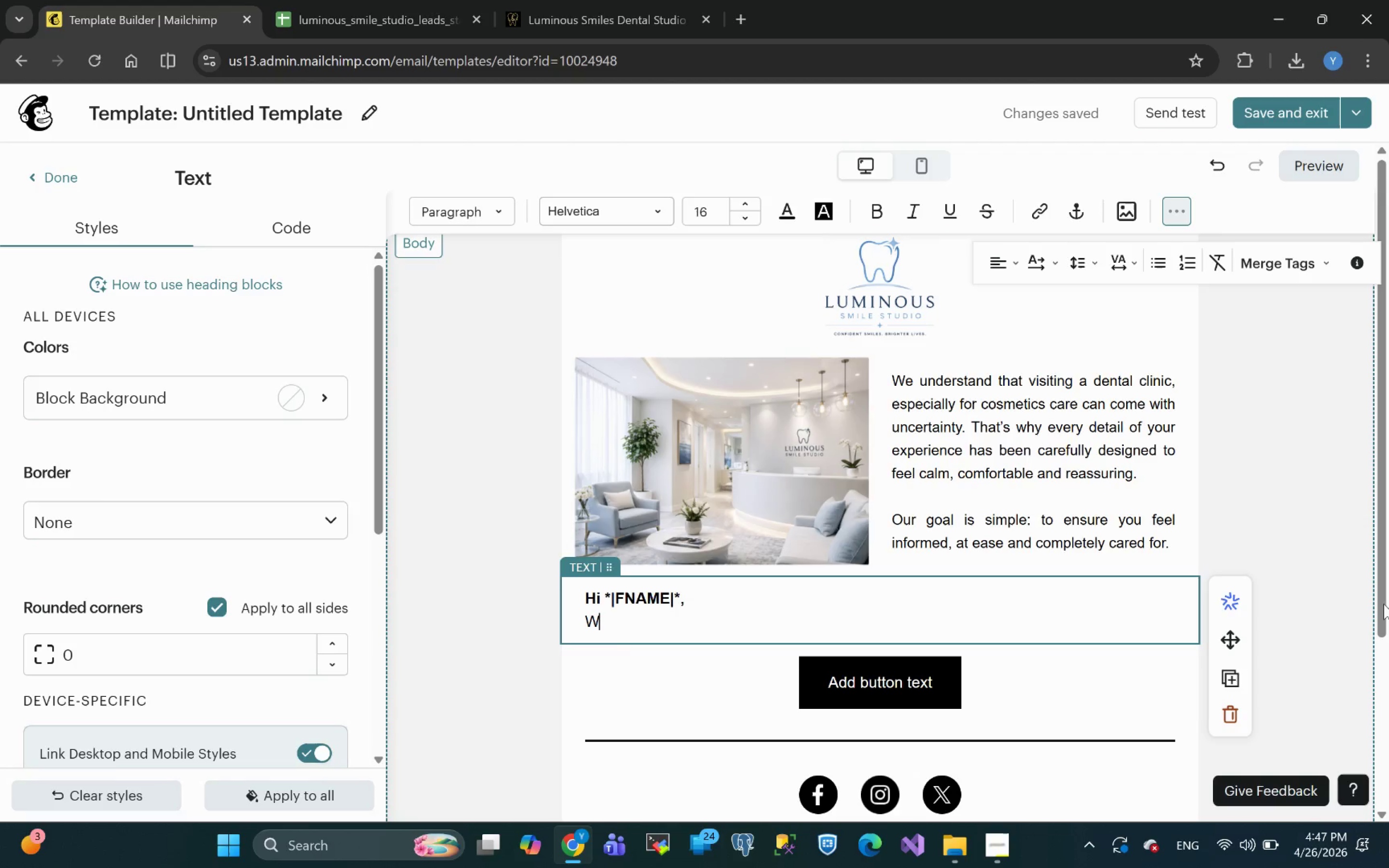 
key(Space)
 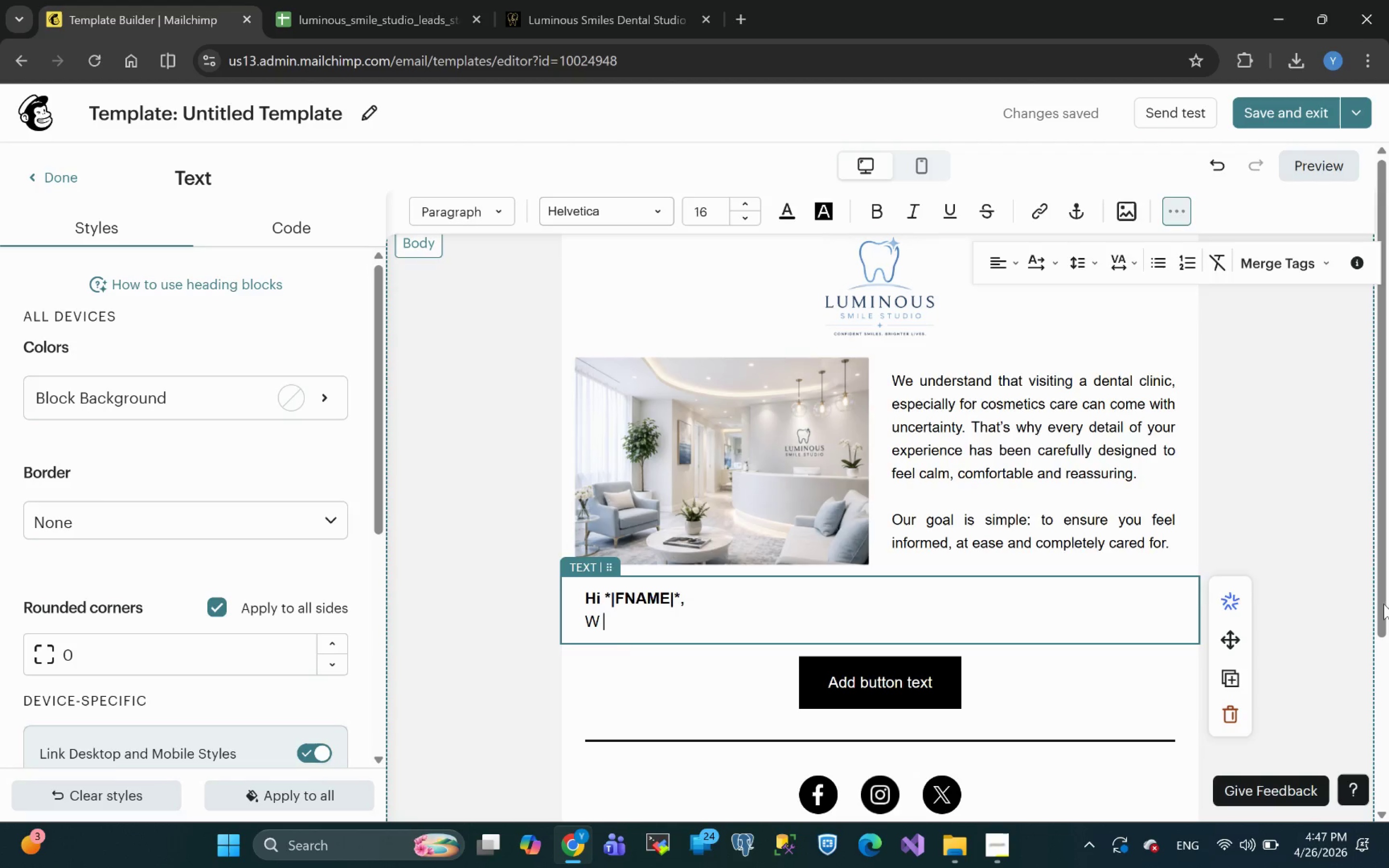 
right_click([1384, 604])
 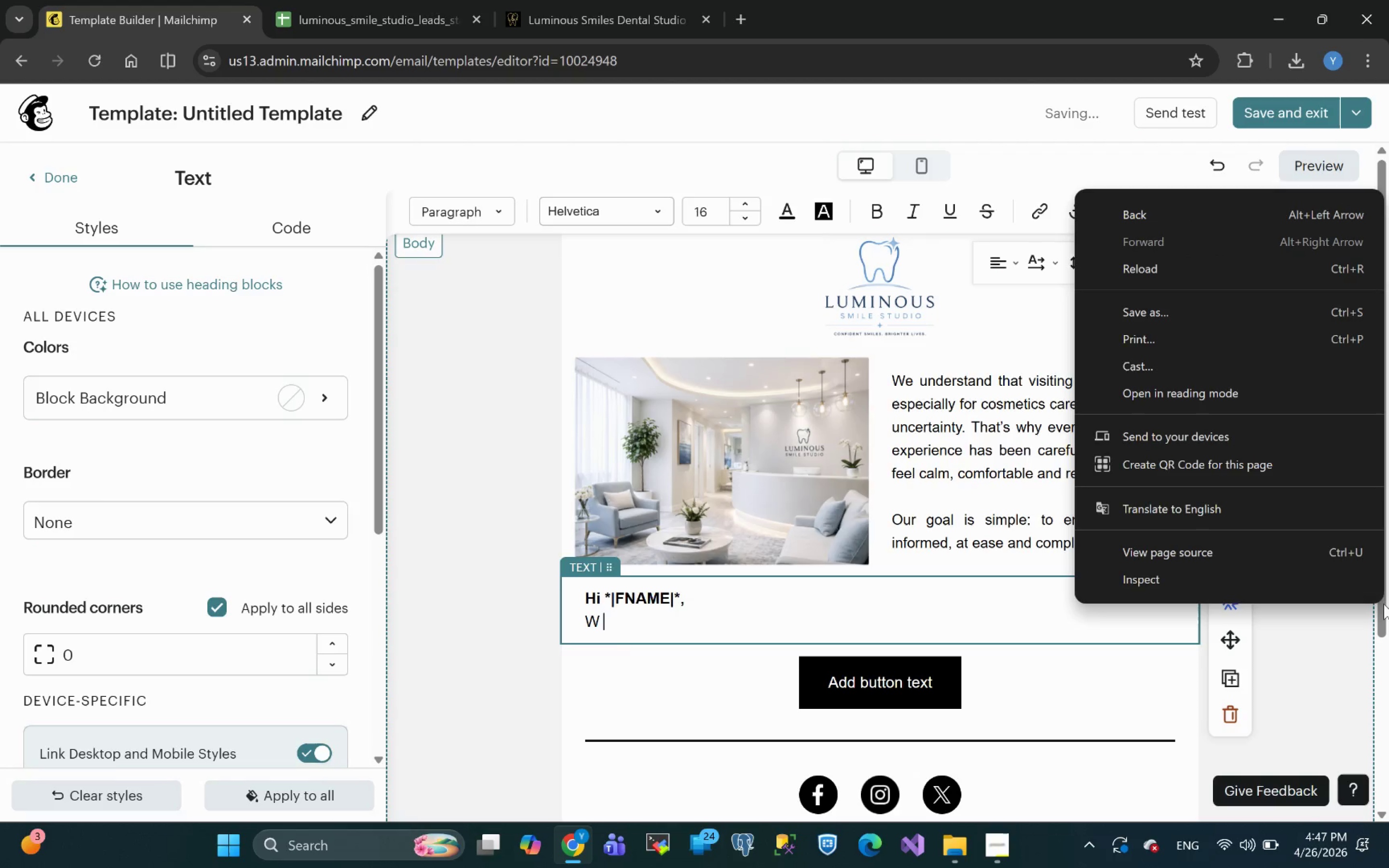 
key(Equal)
 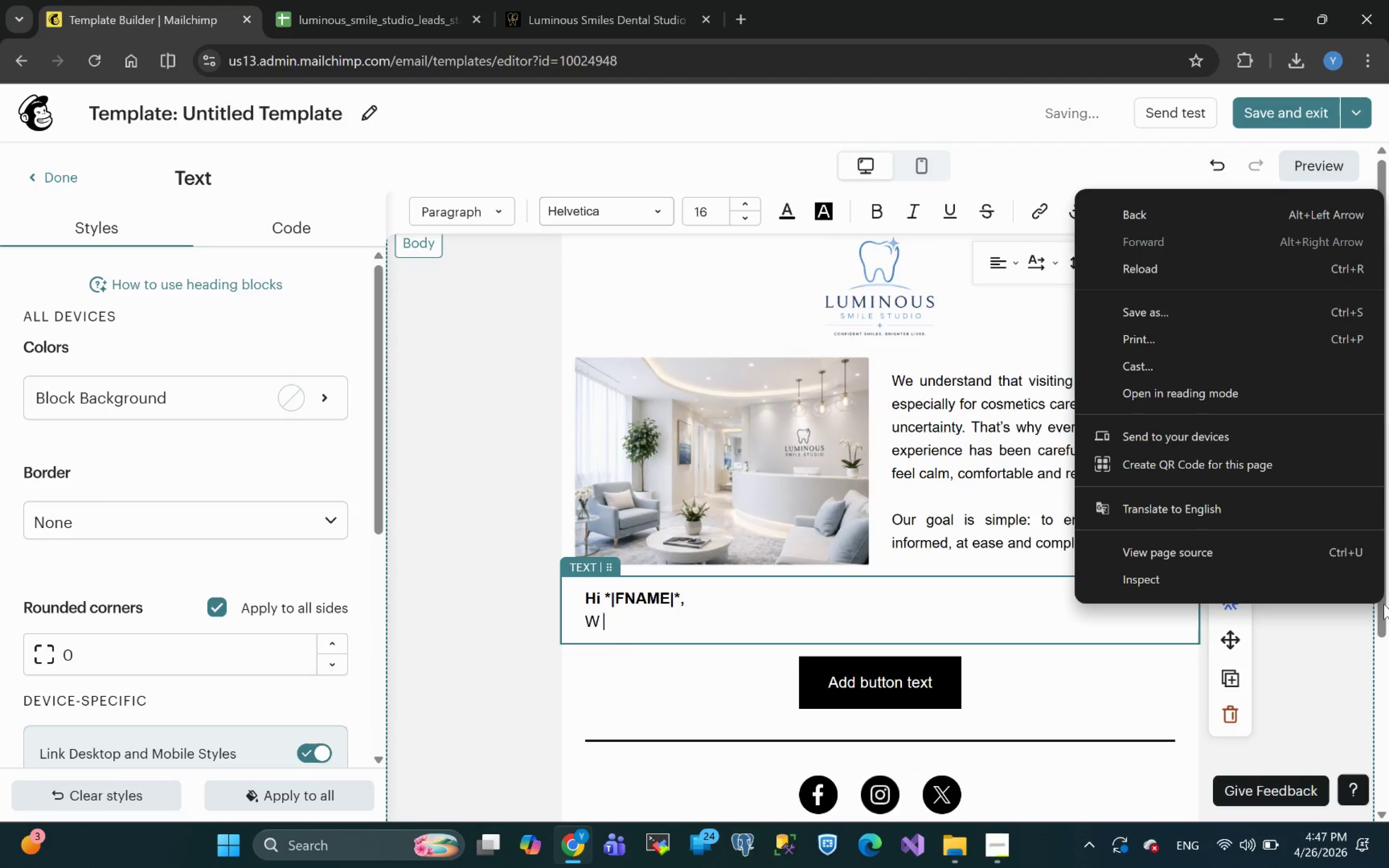 
key(Backspace)
 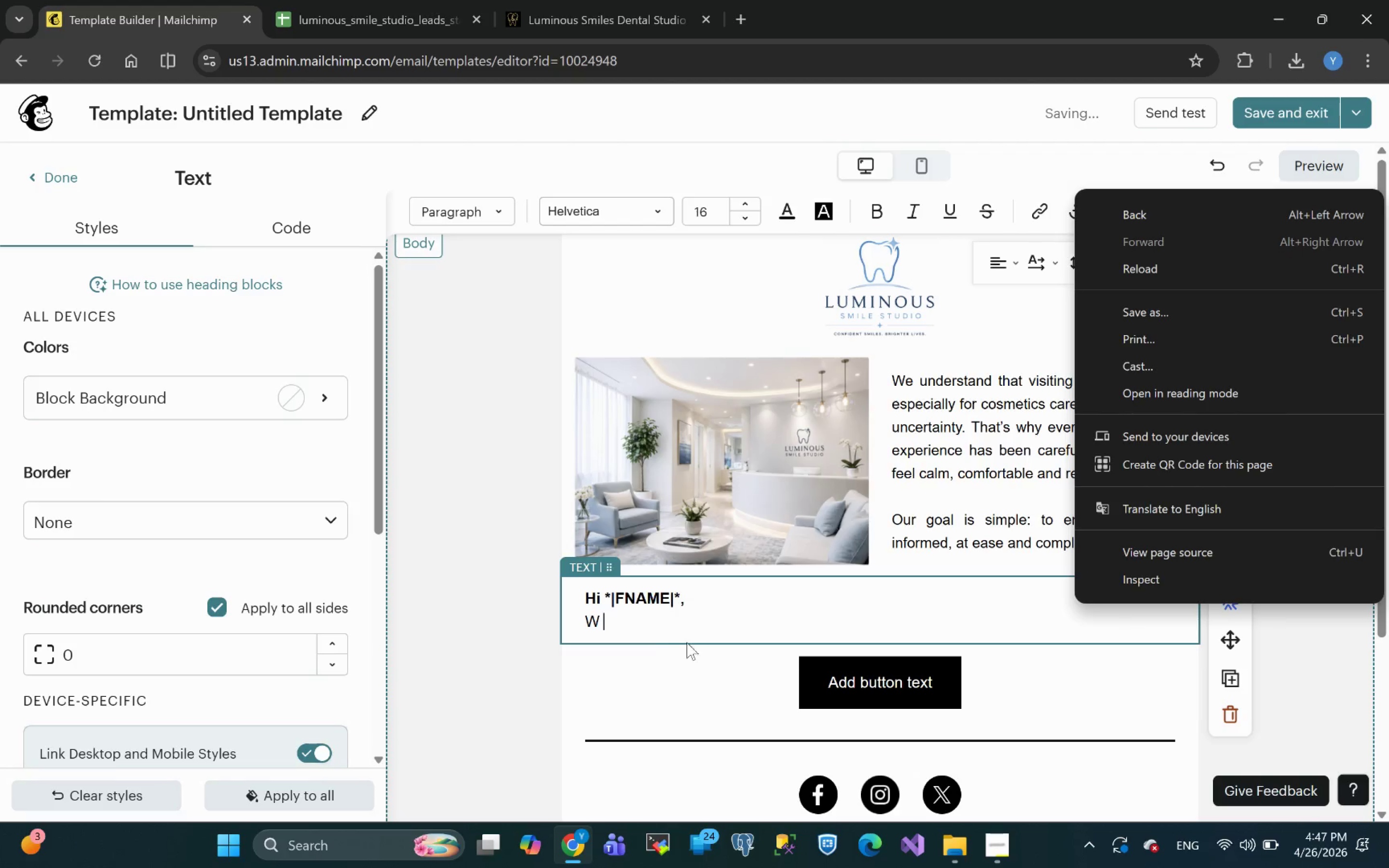 
left_click([652, 635])
 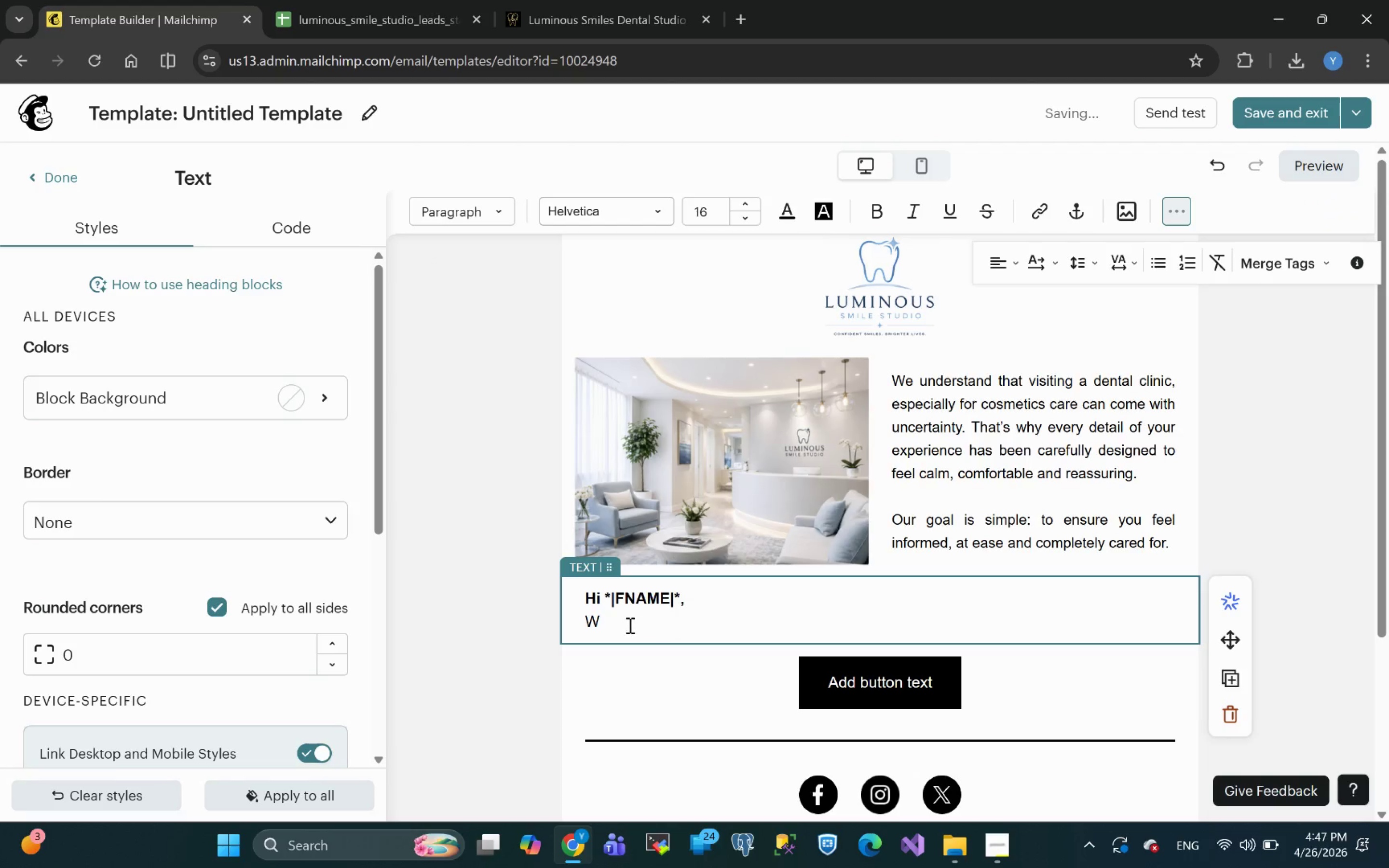 
left_click([629, 625])
 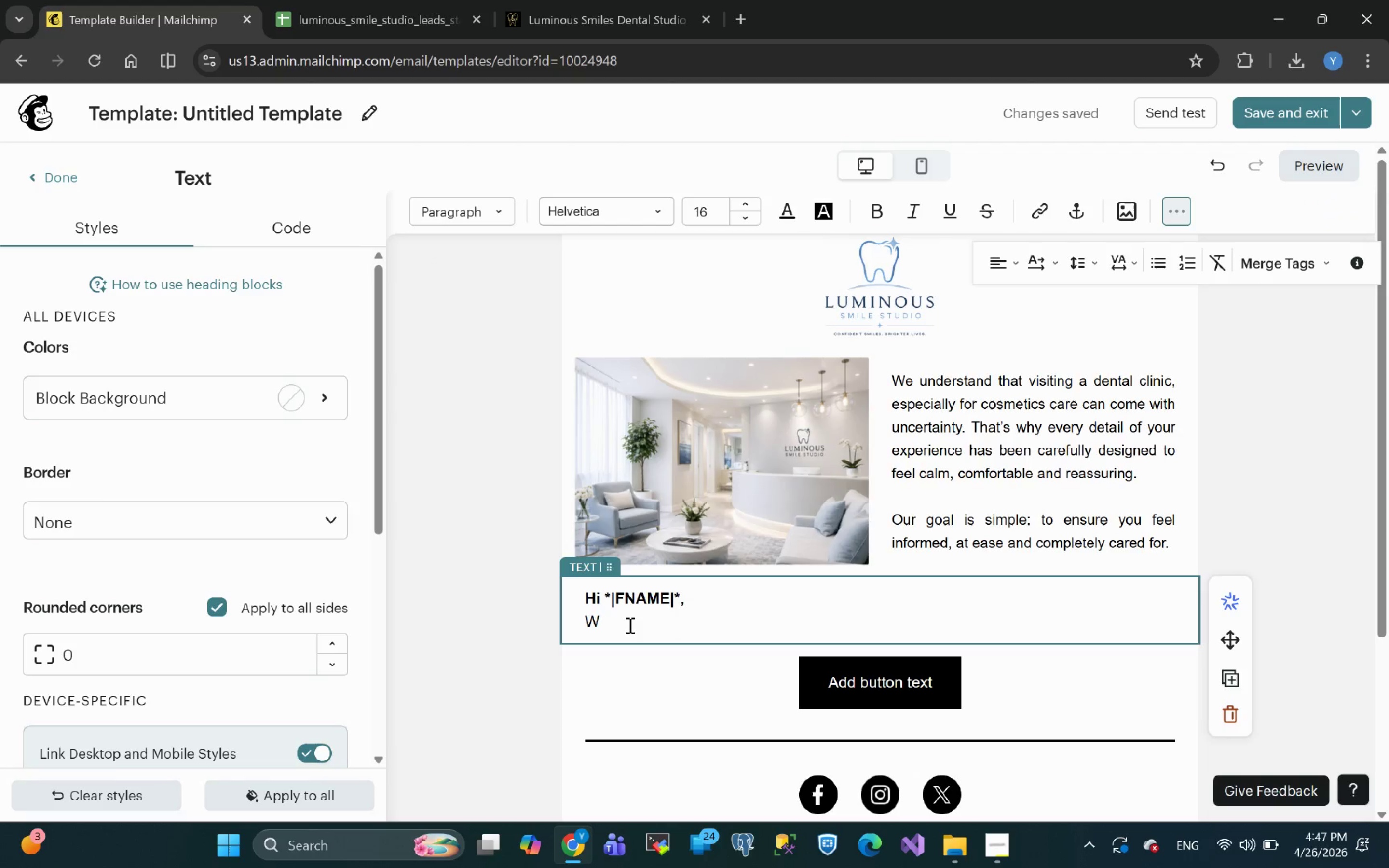 
key(Backspace)
type(e are so glad that you have scheduled )
 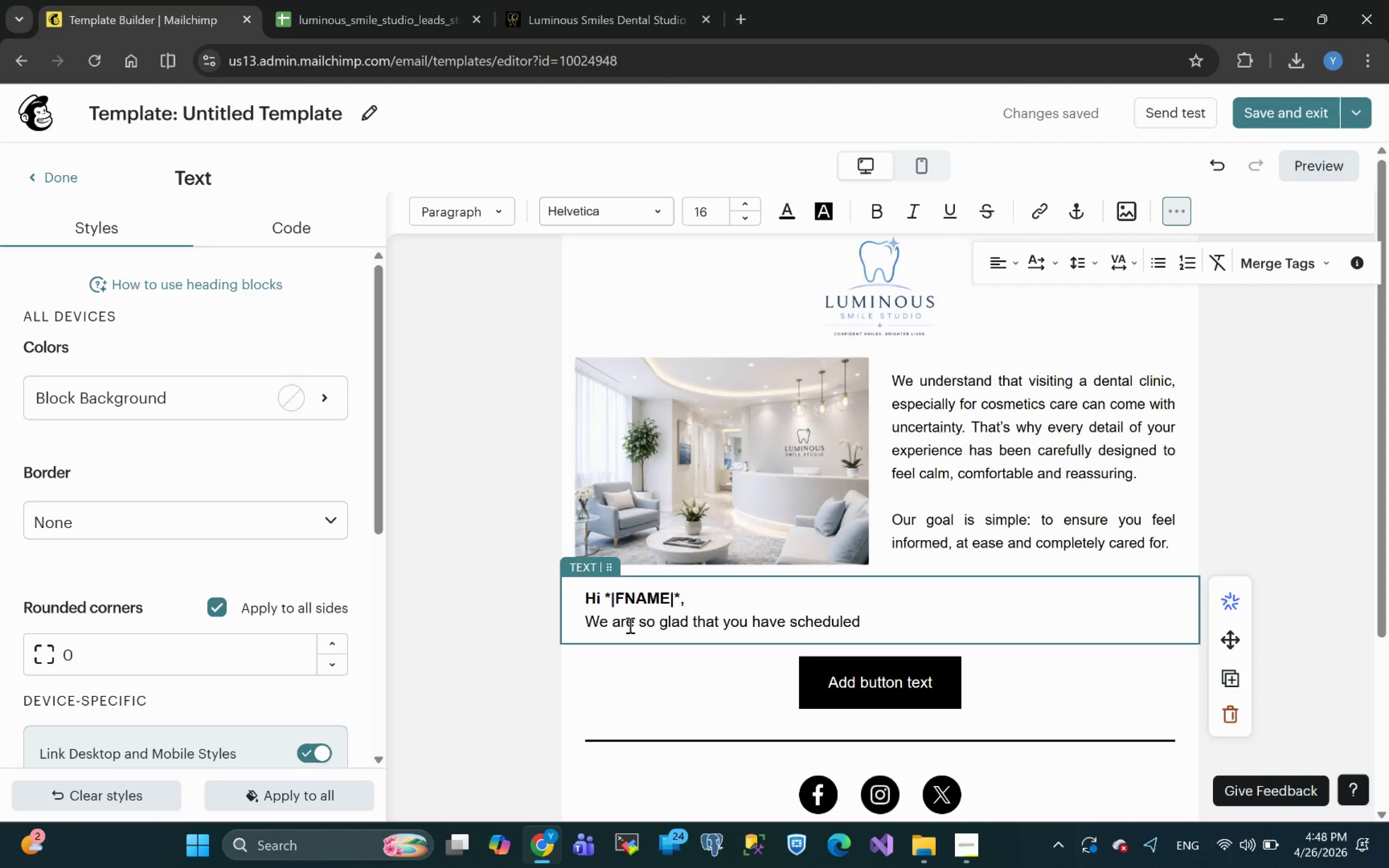 
wait(11.05)
 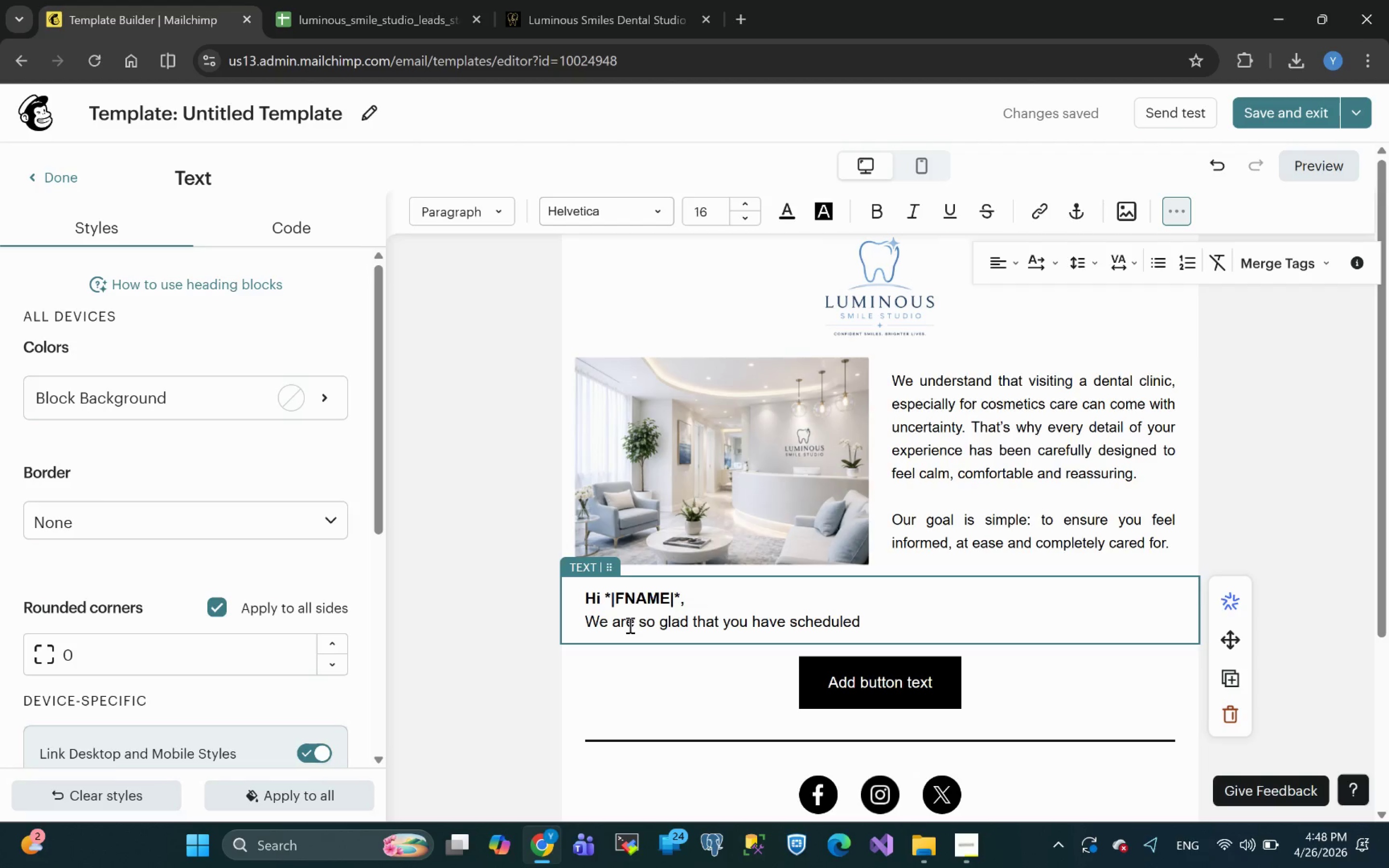 
type(your con)
 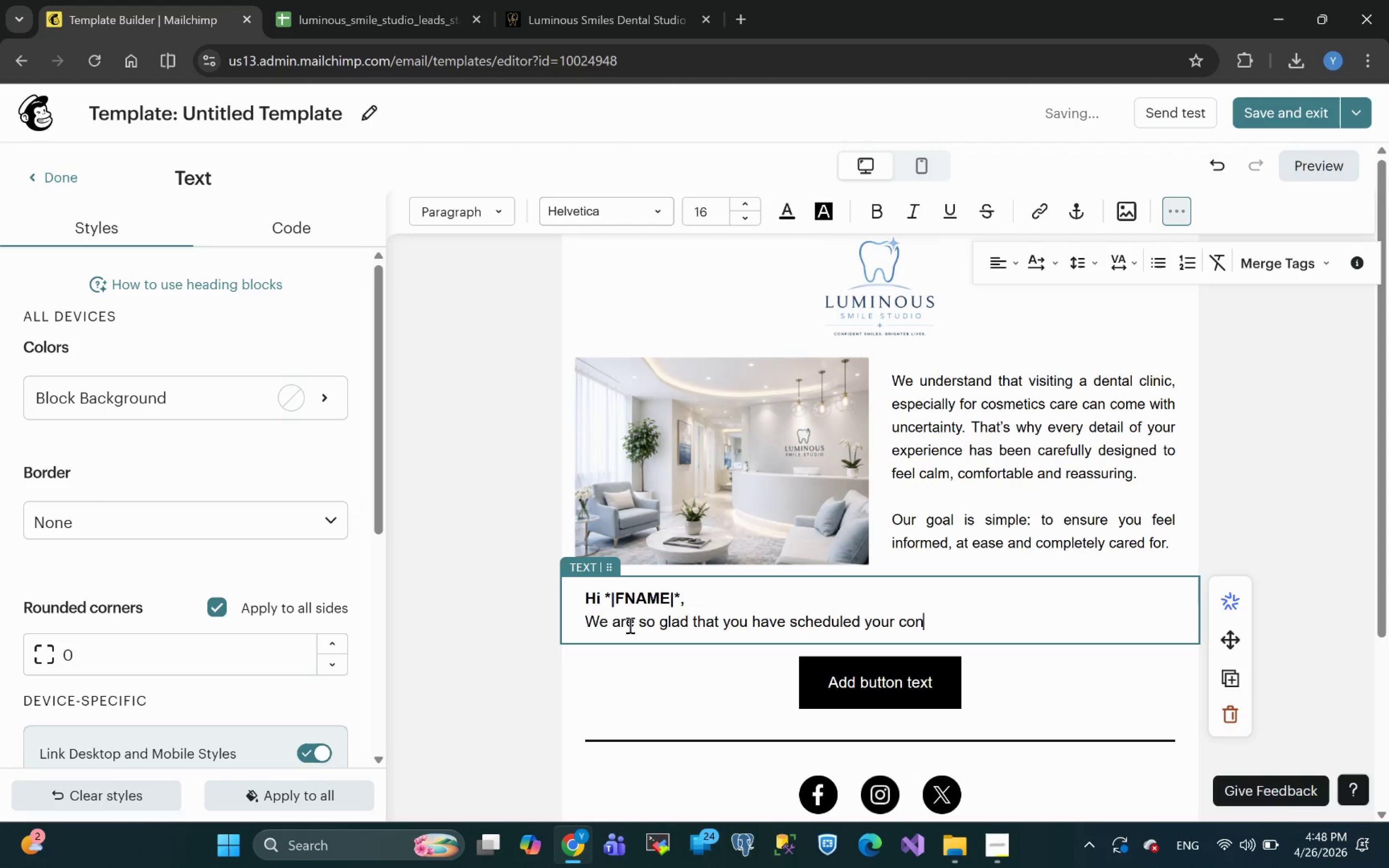 
left_click([629, 625])
 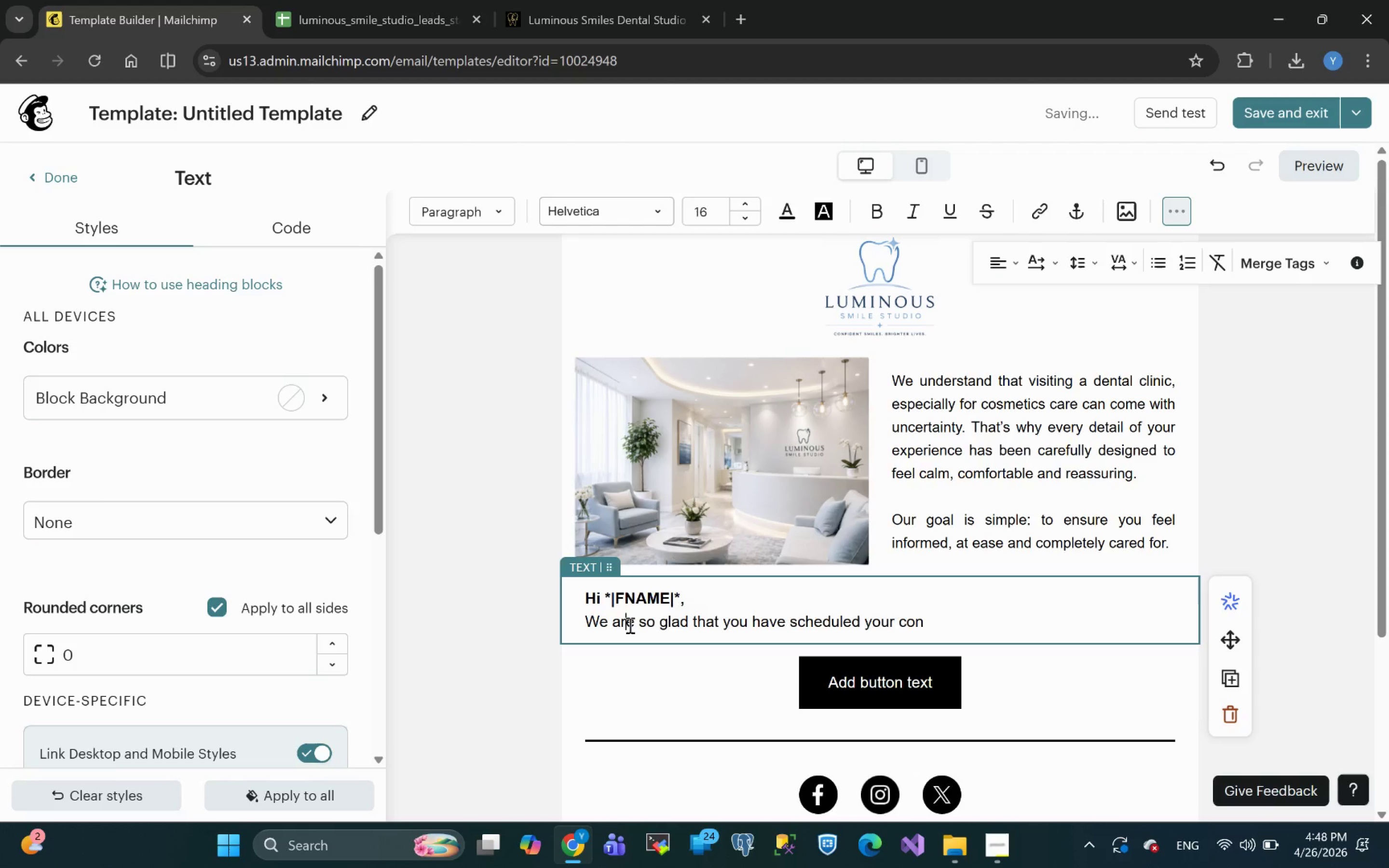 
type(sultation)
key(Backspace)
key(Backspace)
key(Backspace)
key(Backspace)
 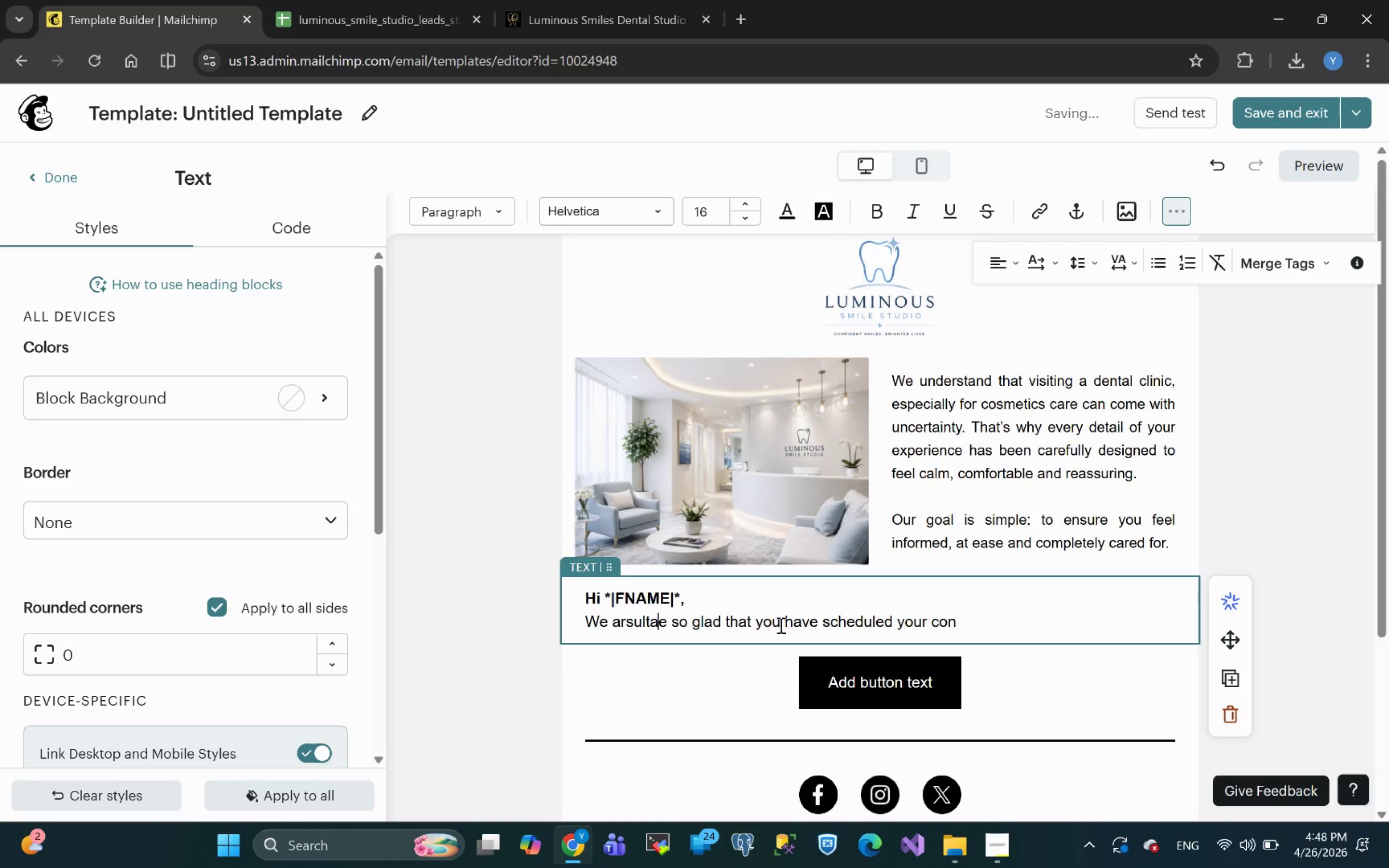 
key(Backspace)
 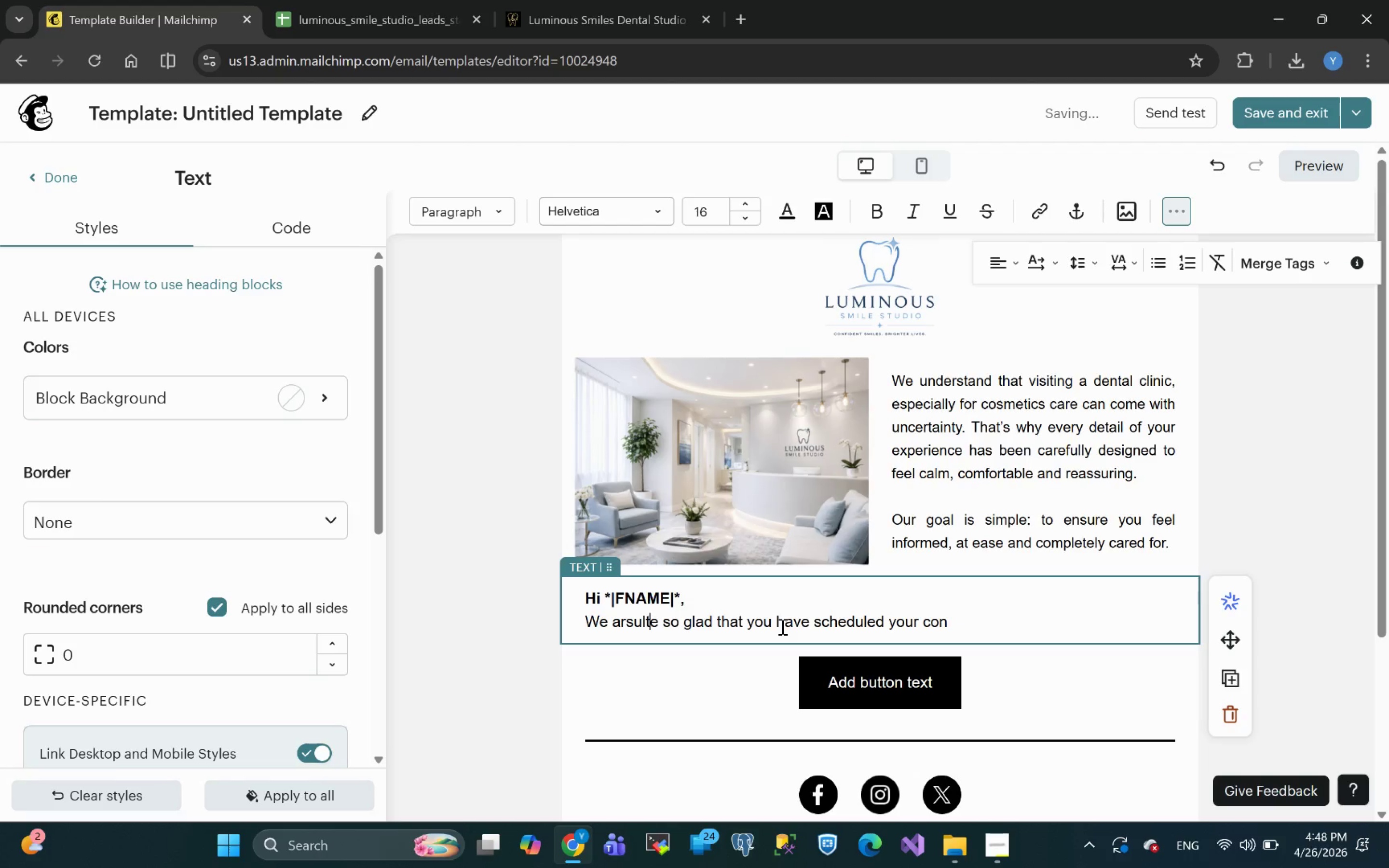 
key(Backspace)
 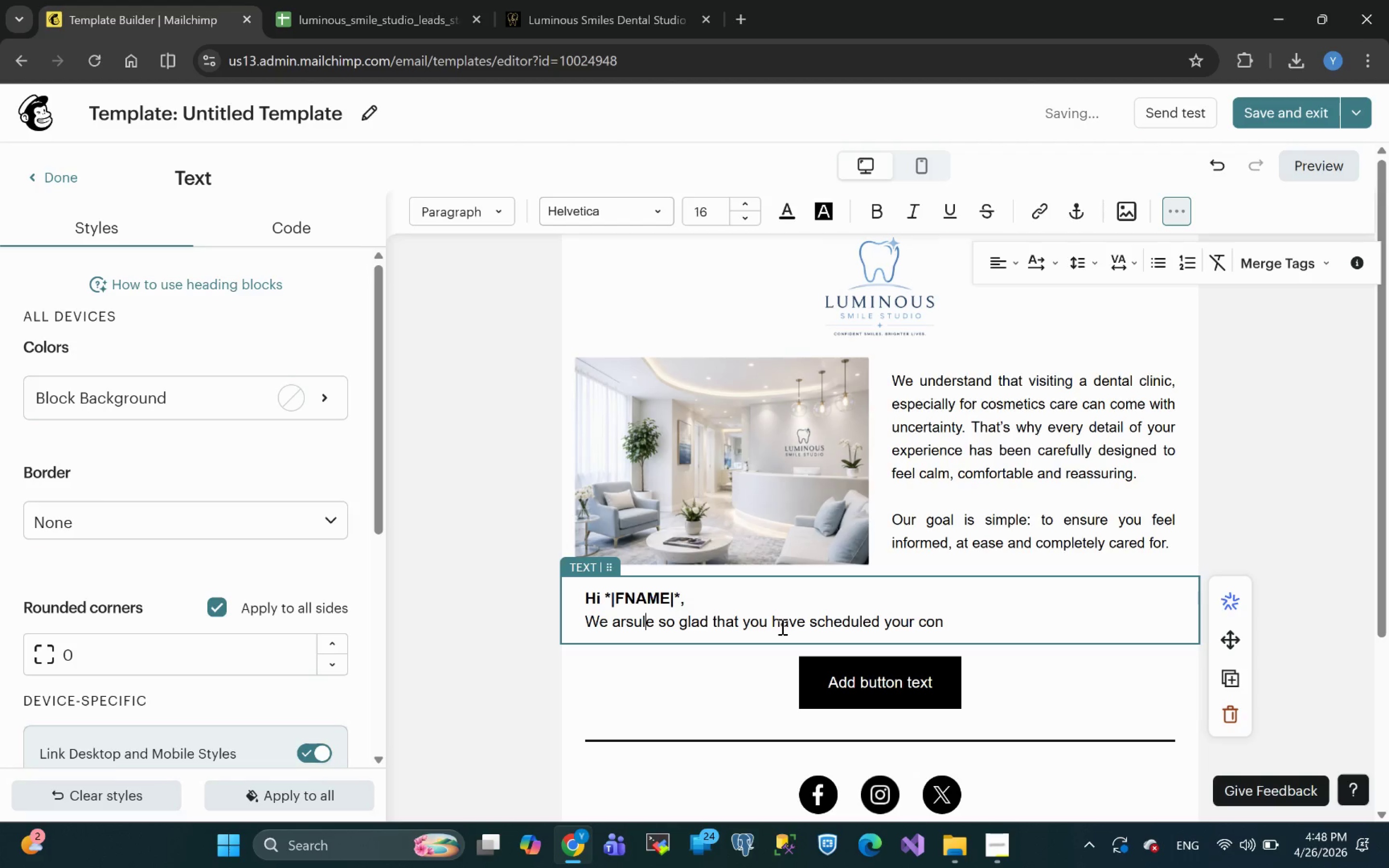 
key(Backspace)
 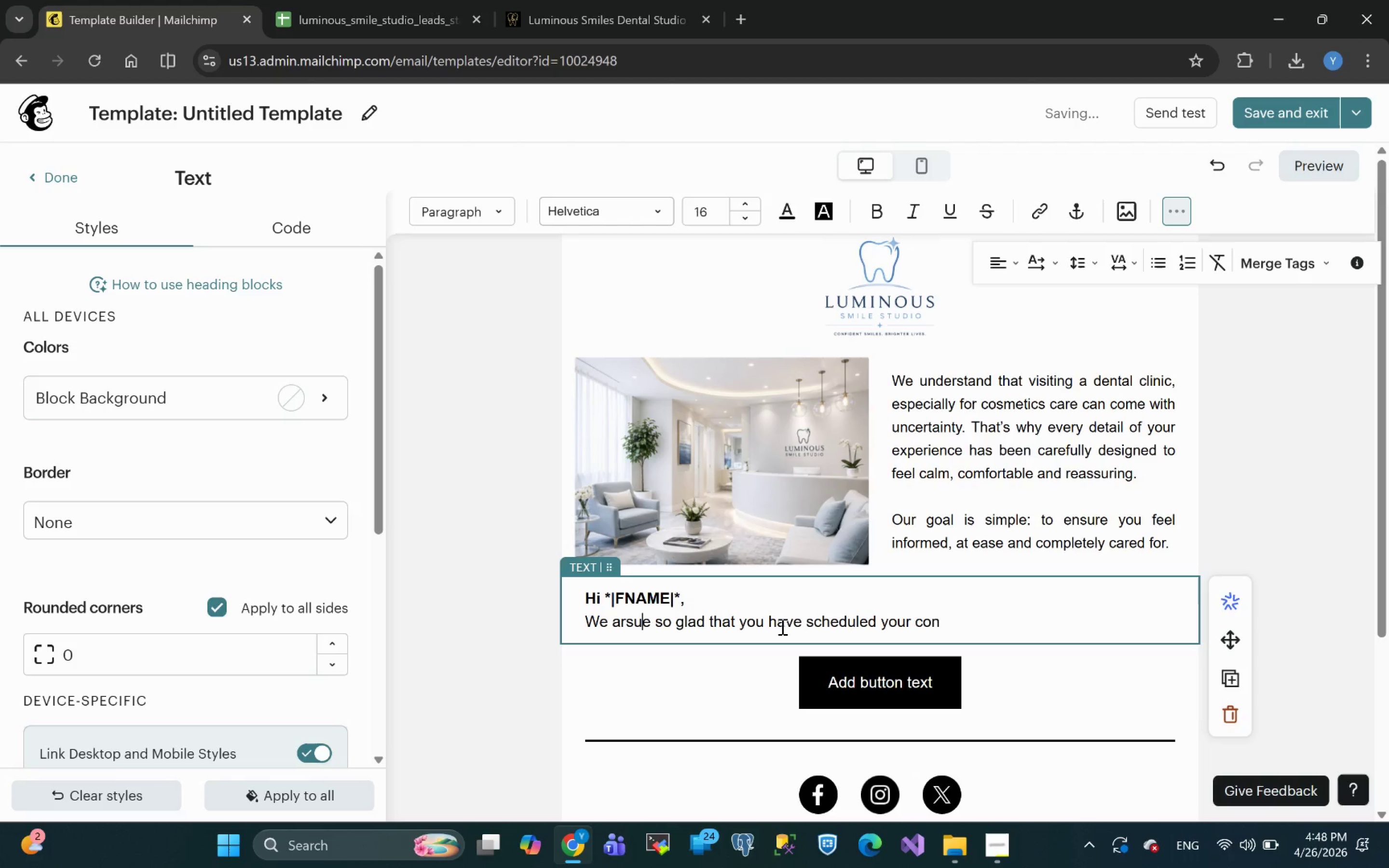 
key(Backspace)
 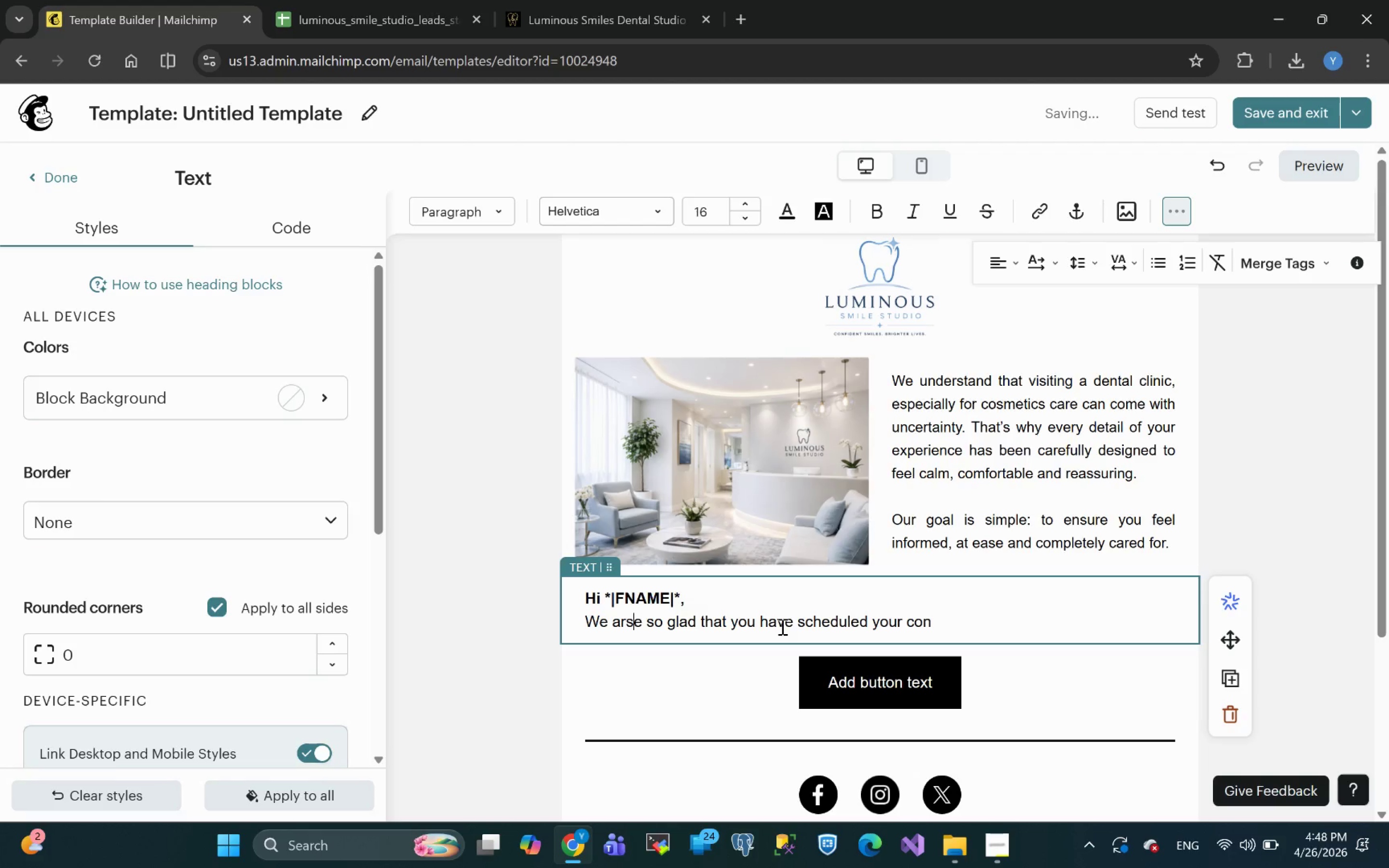 
key(Backspace)
 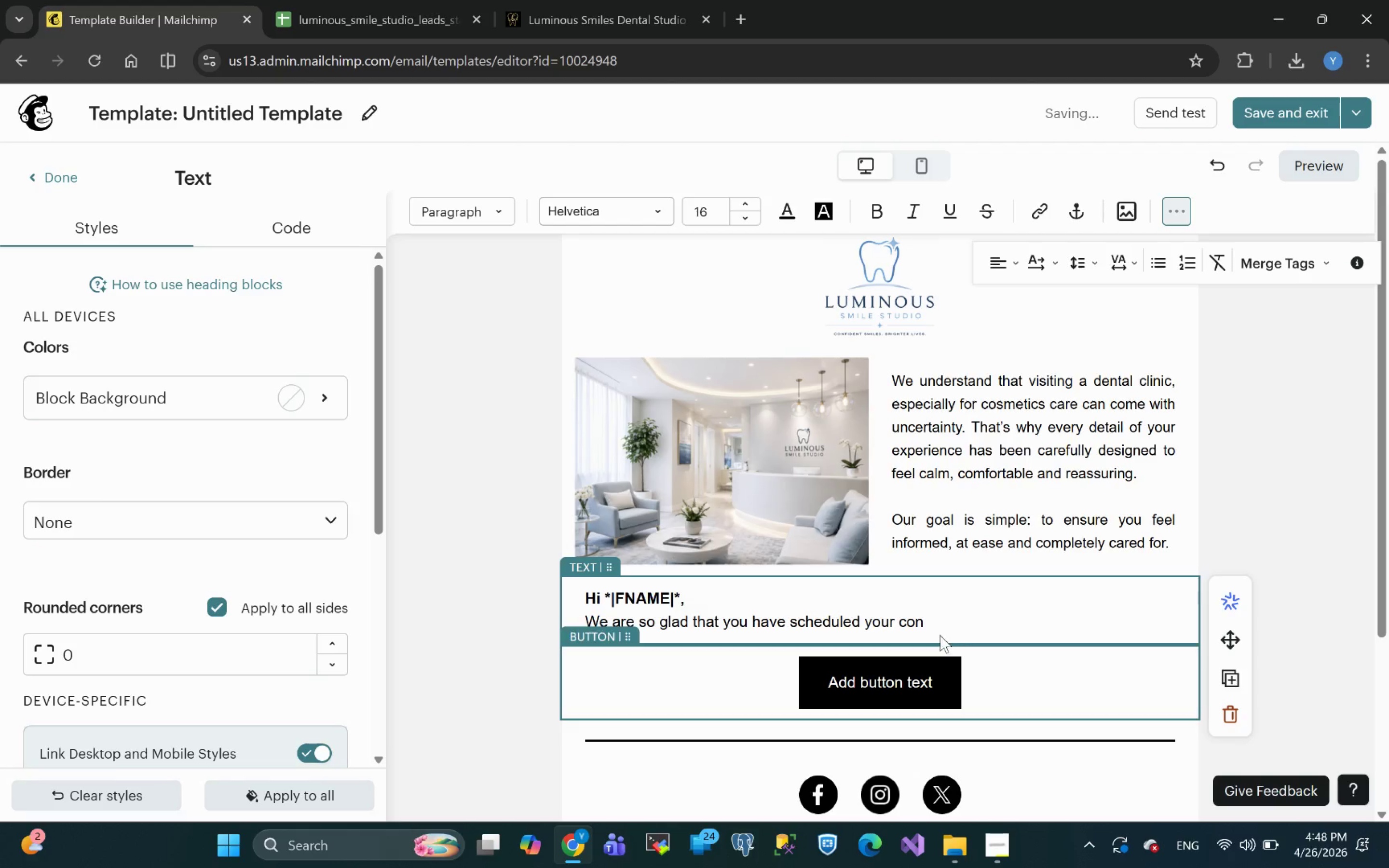 
left_click([938, 624])
 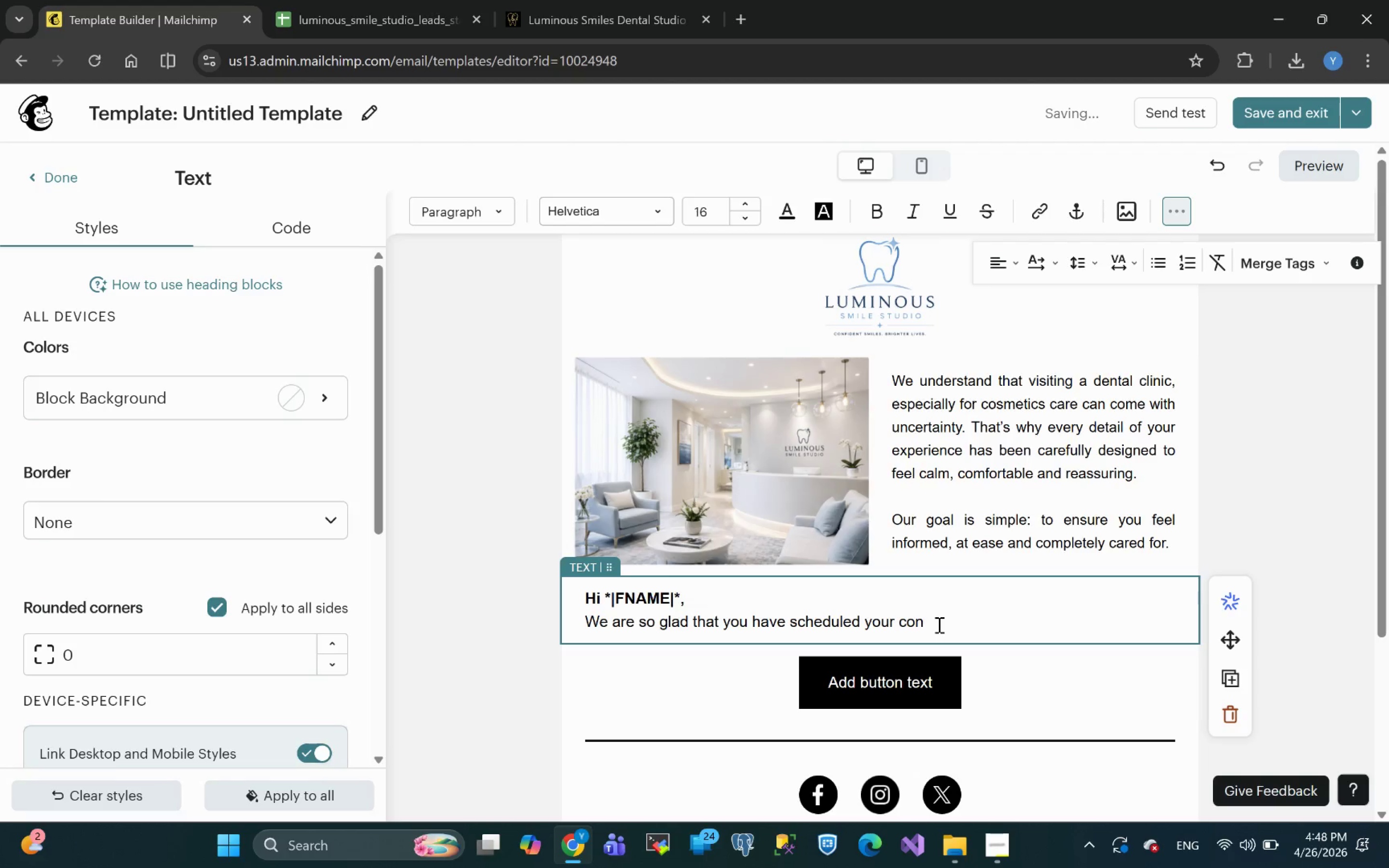 
type(sultation)
 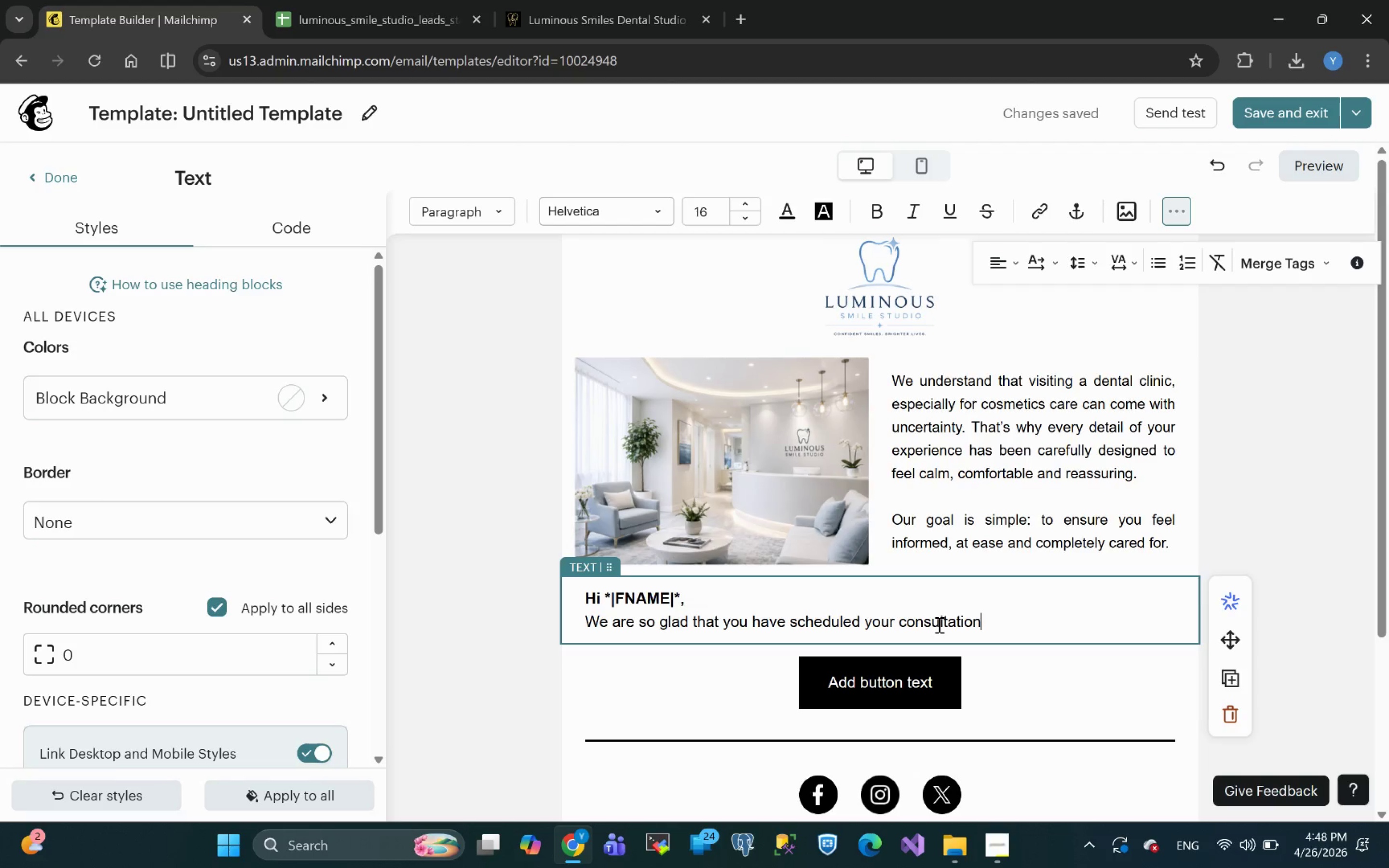 
wait(5.86)
 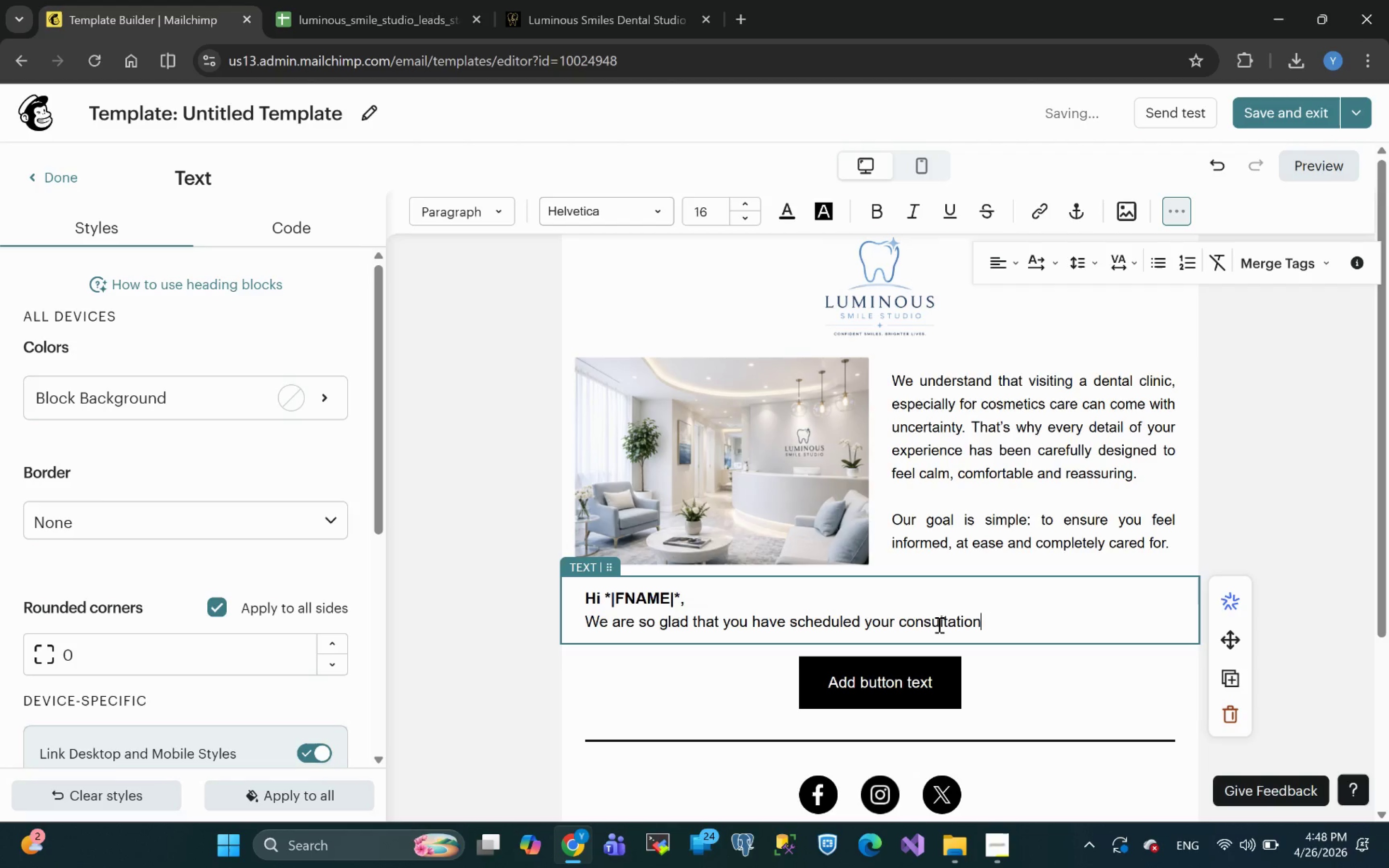 
type( with Lum)
 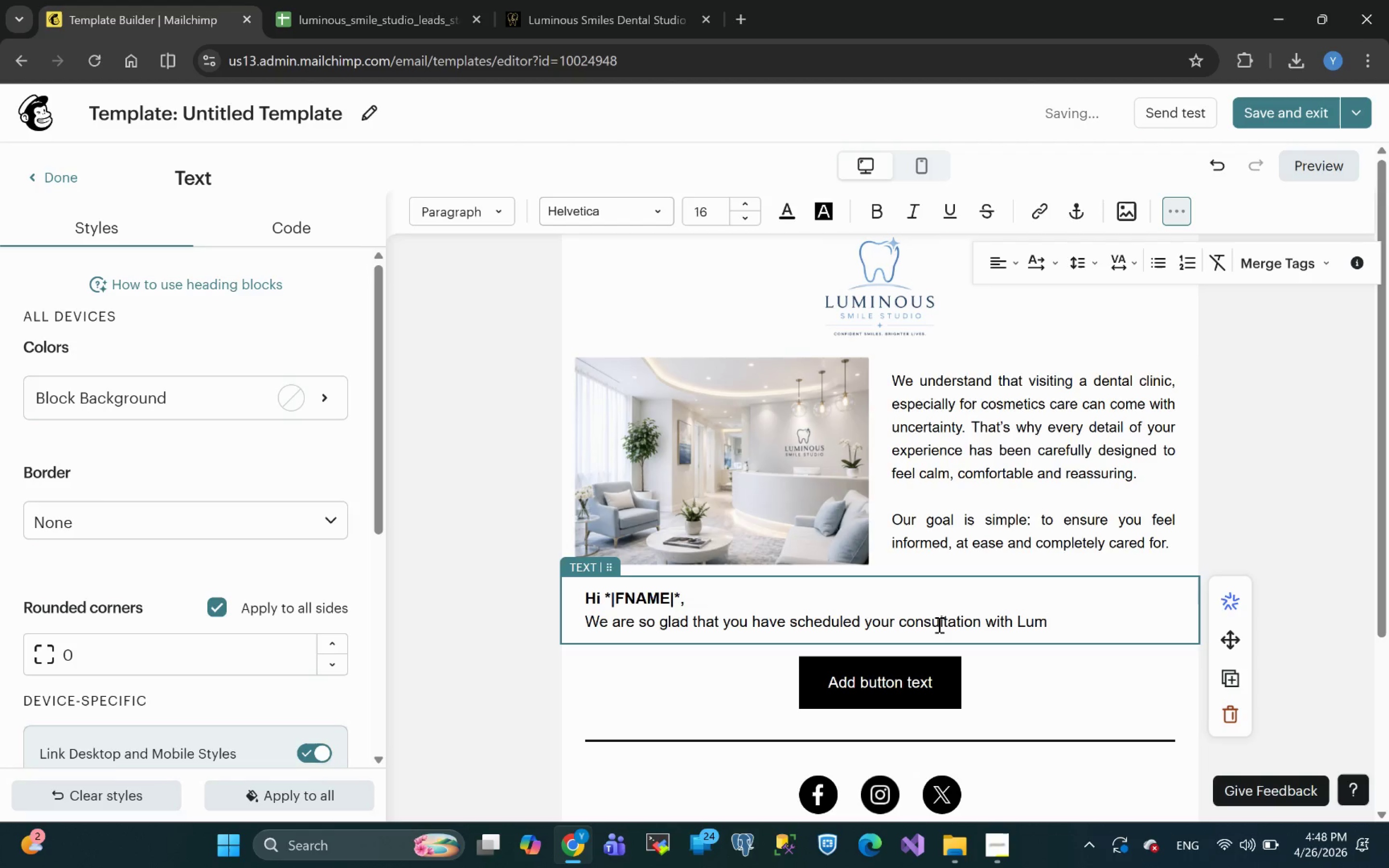 
type(in)
 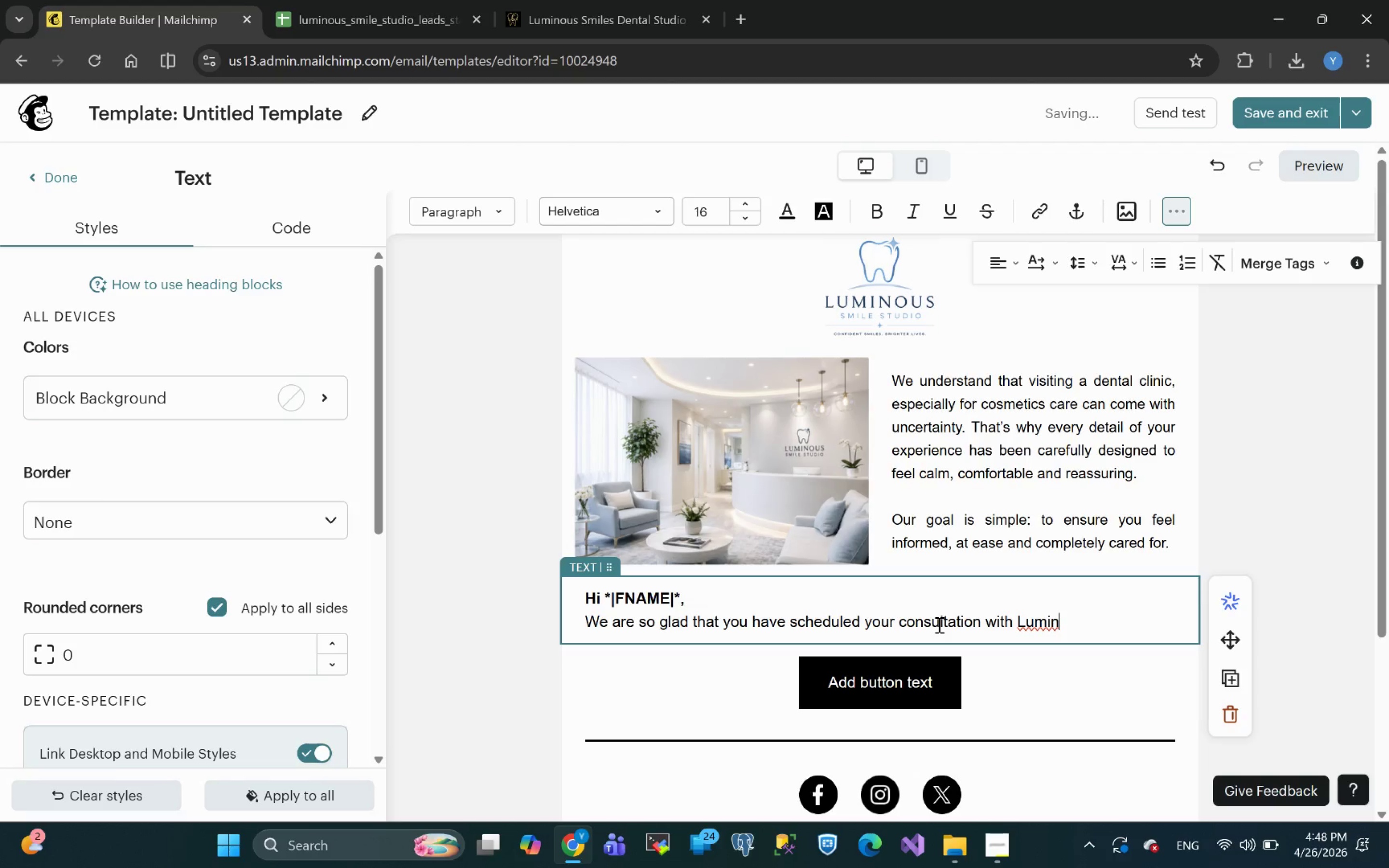 
type(ous Smile Studio.)
 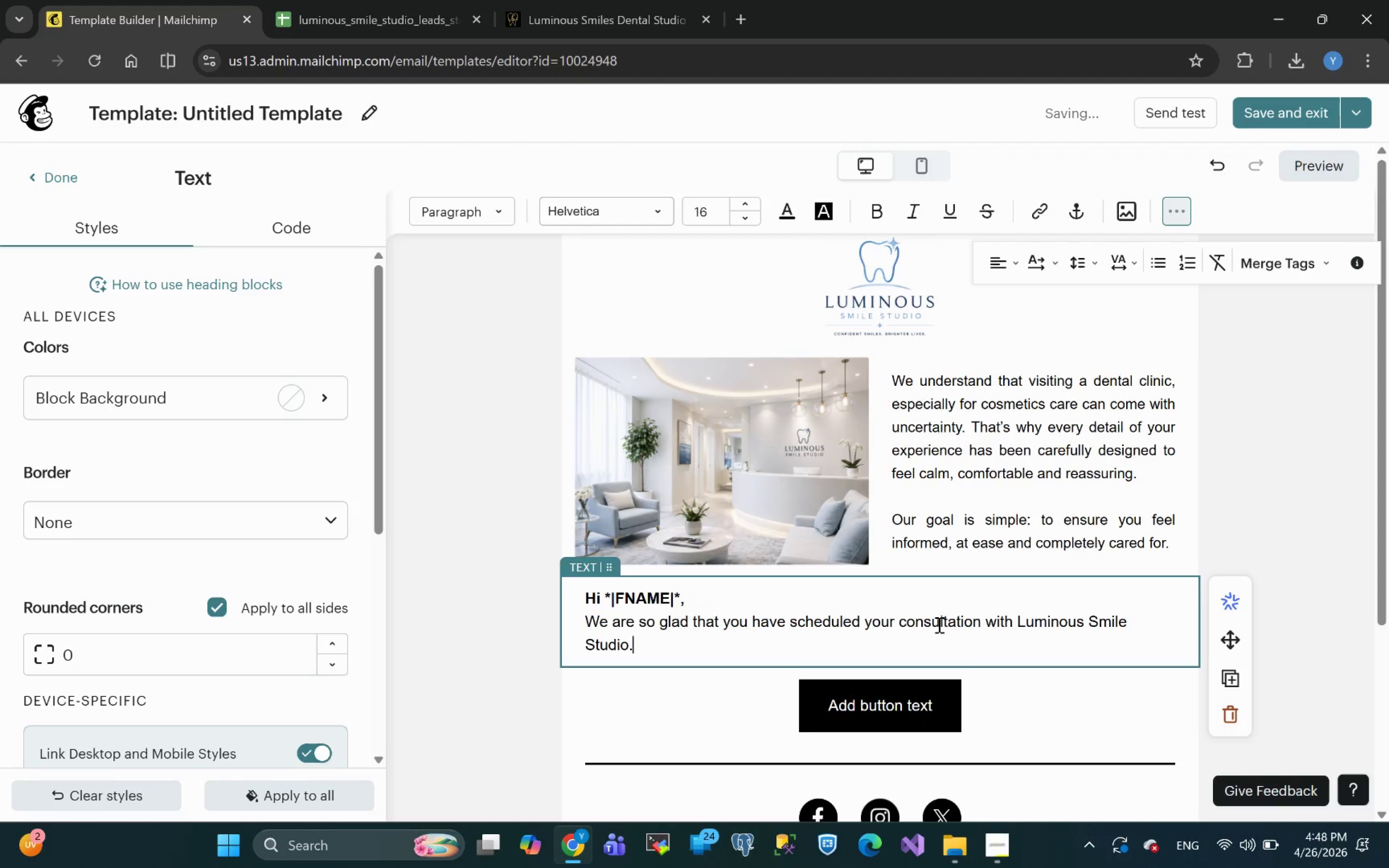 
key(Enter)
 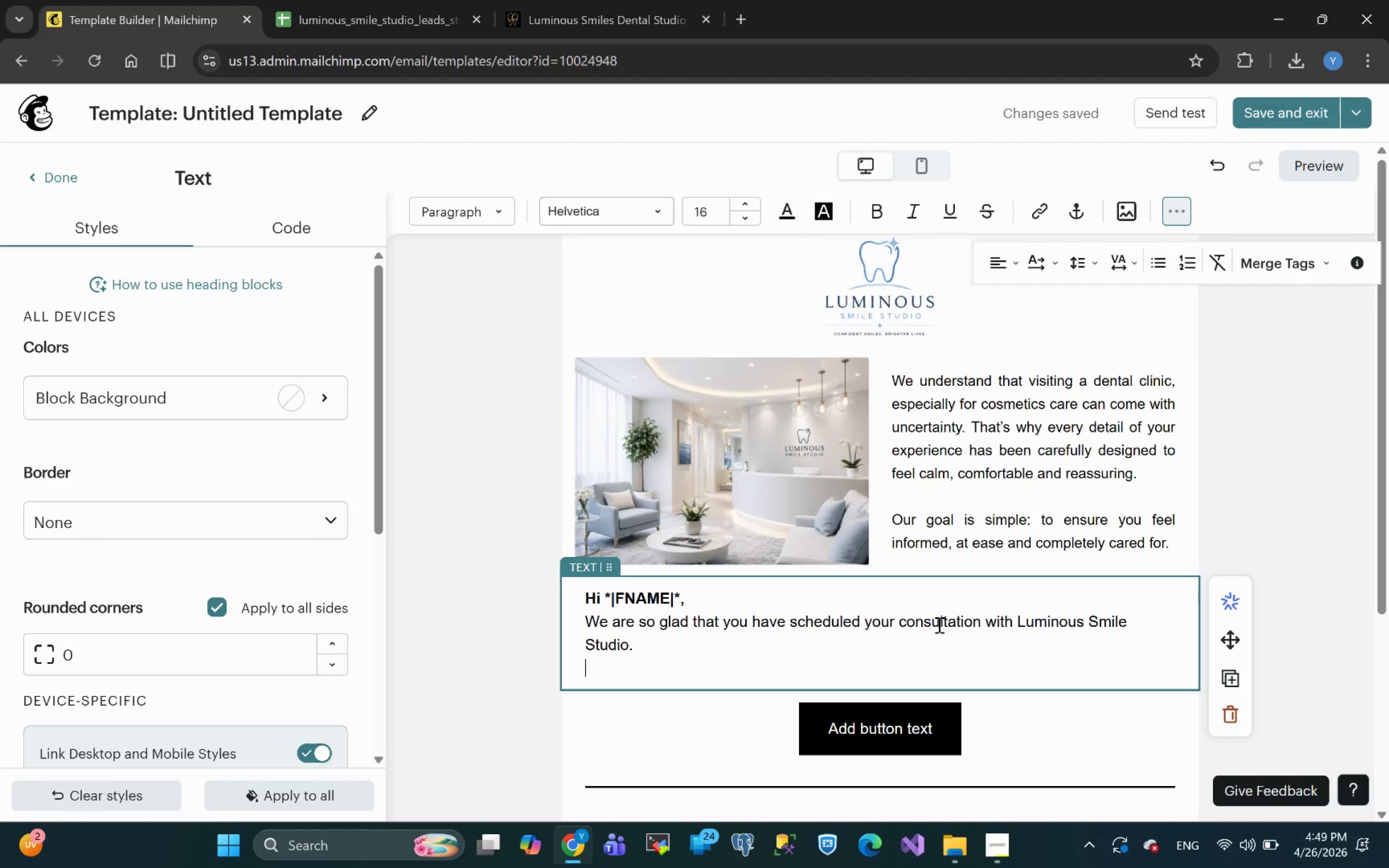 
wait(7.81)
 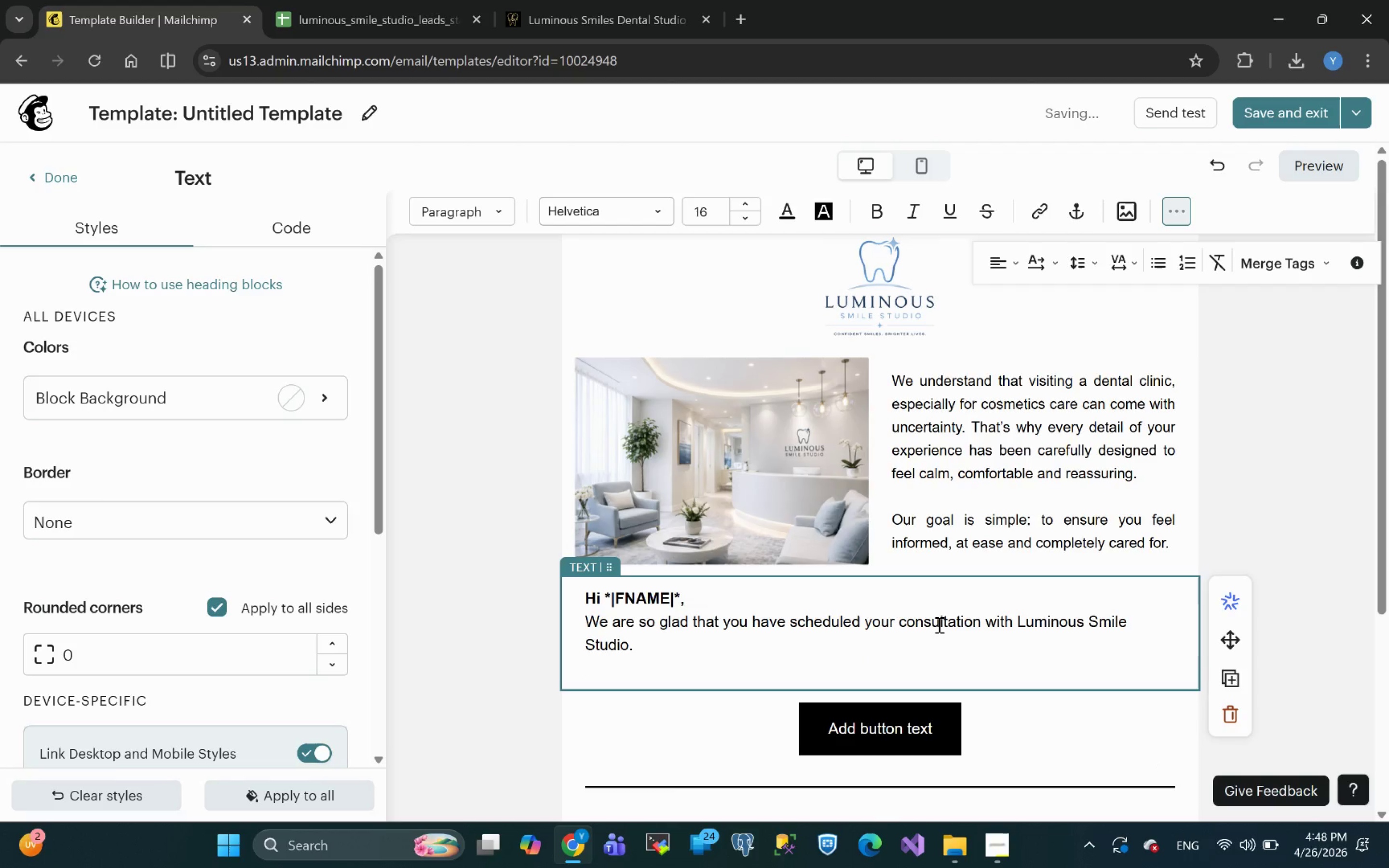 
type(We aunderstand that )
 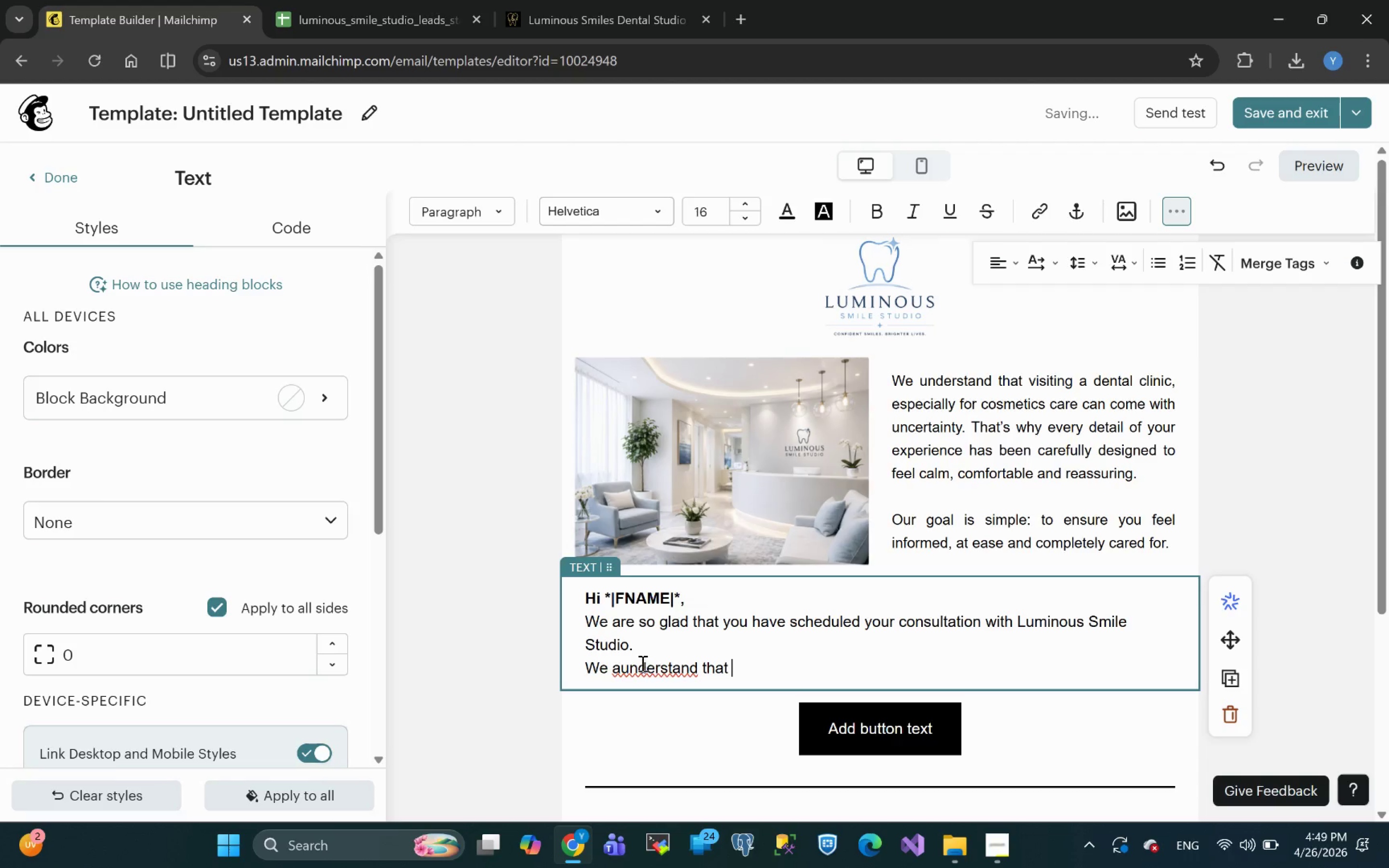 
left_click([625, 668])
 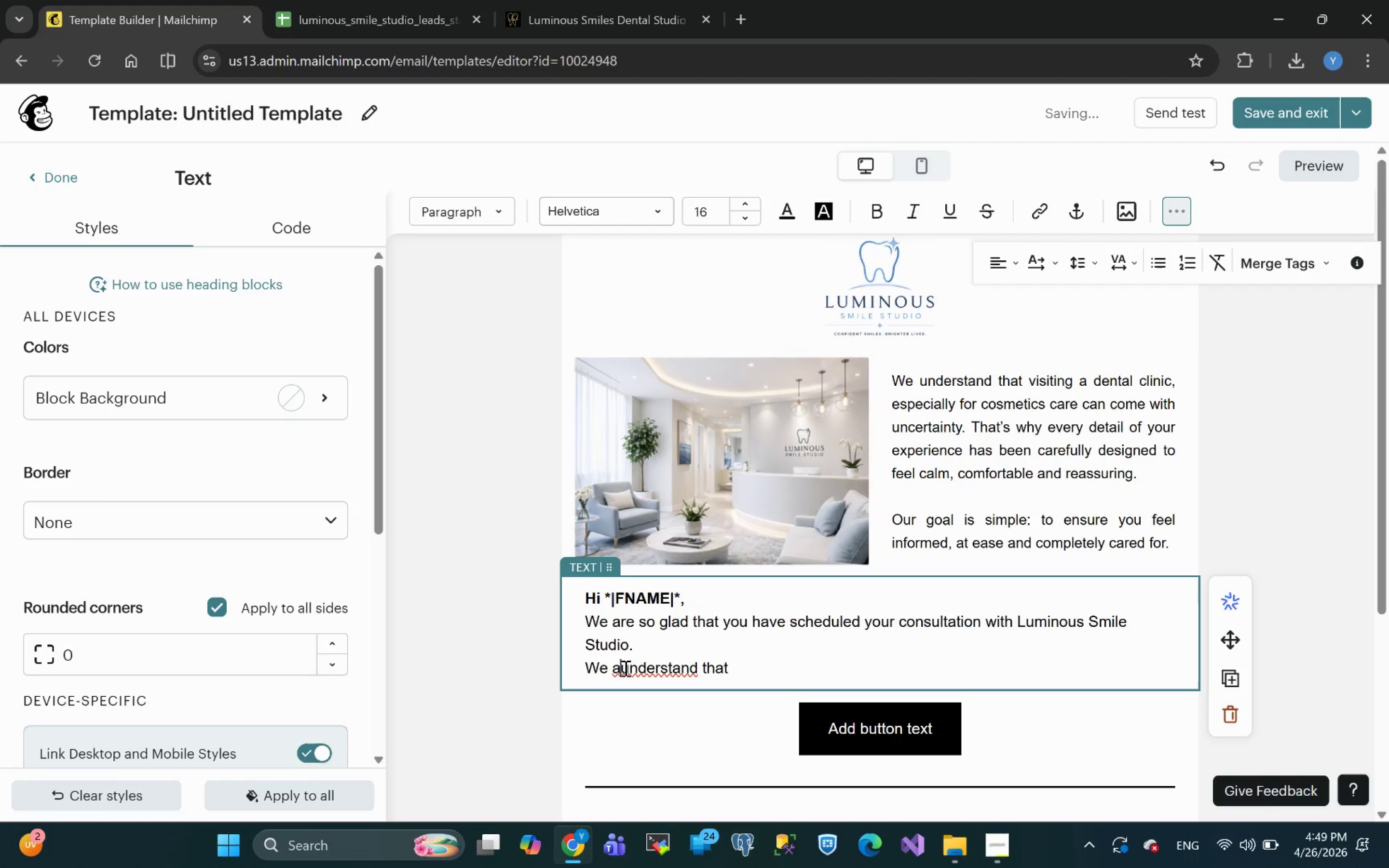 
key(Backspace)
 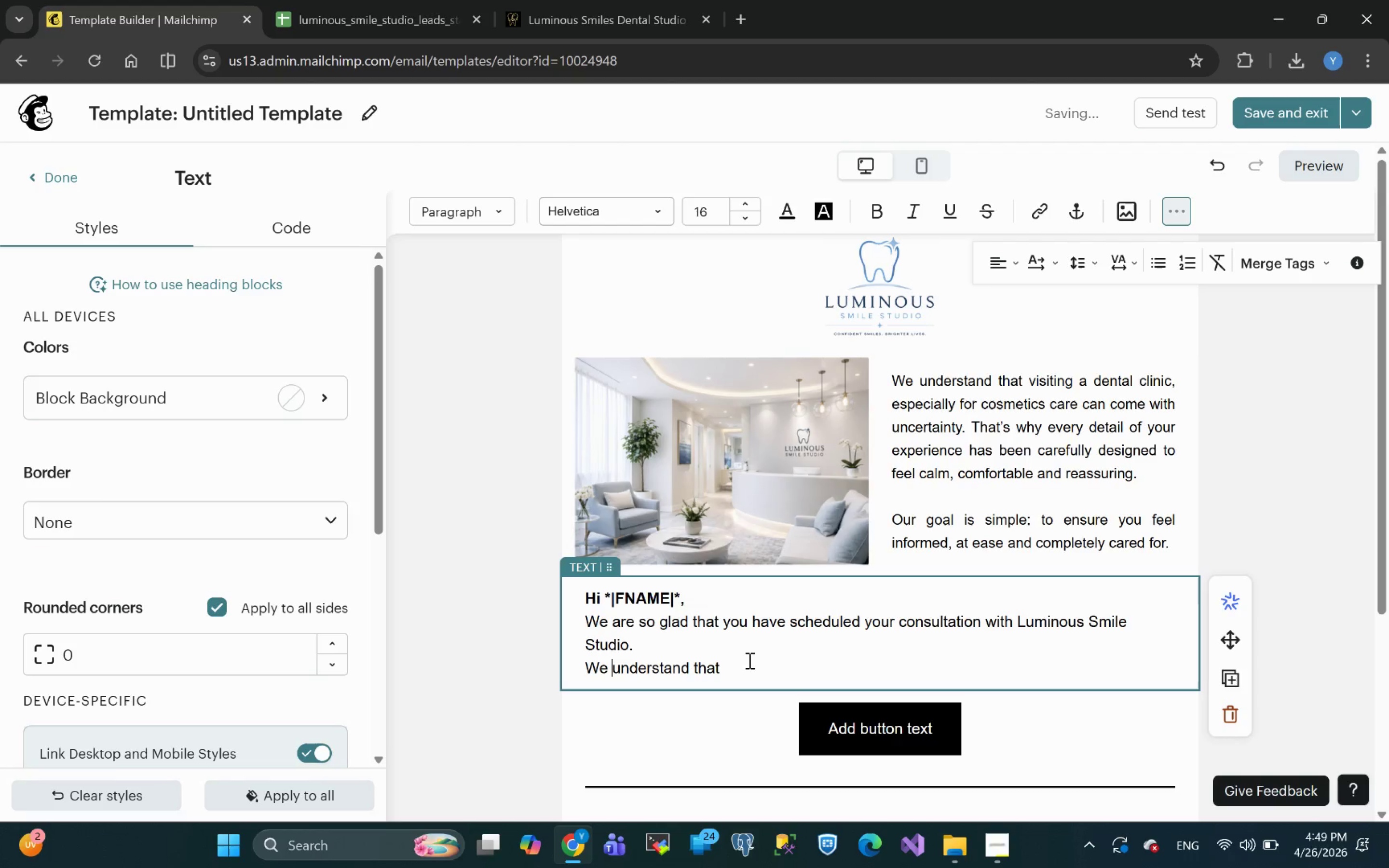 
left_click([757, 666])
 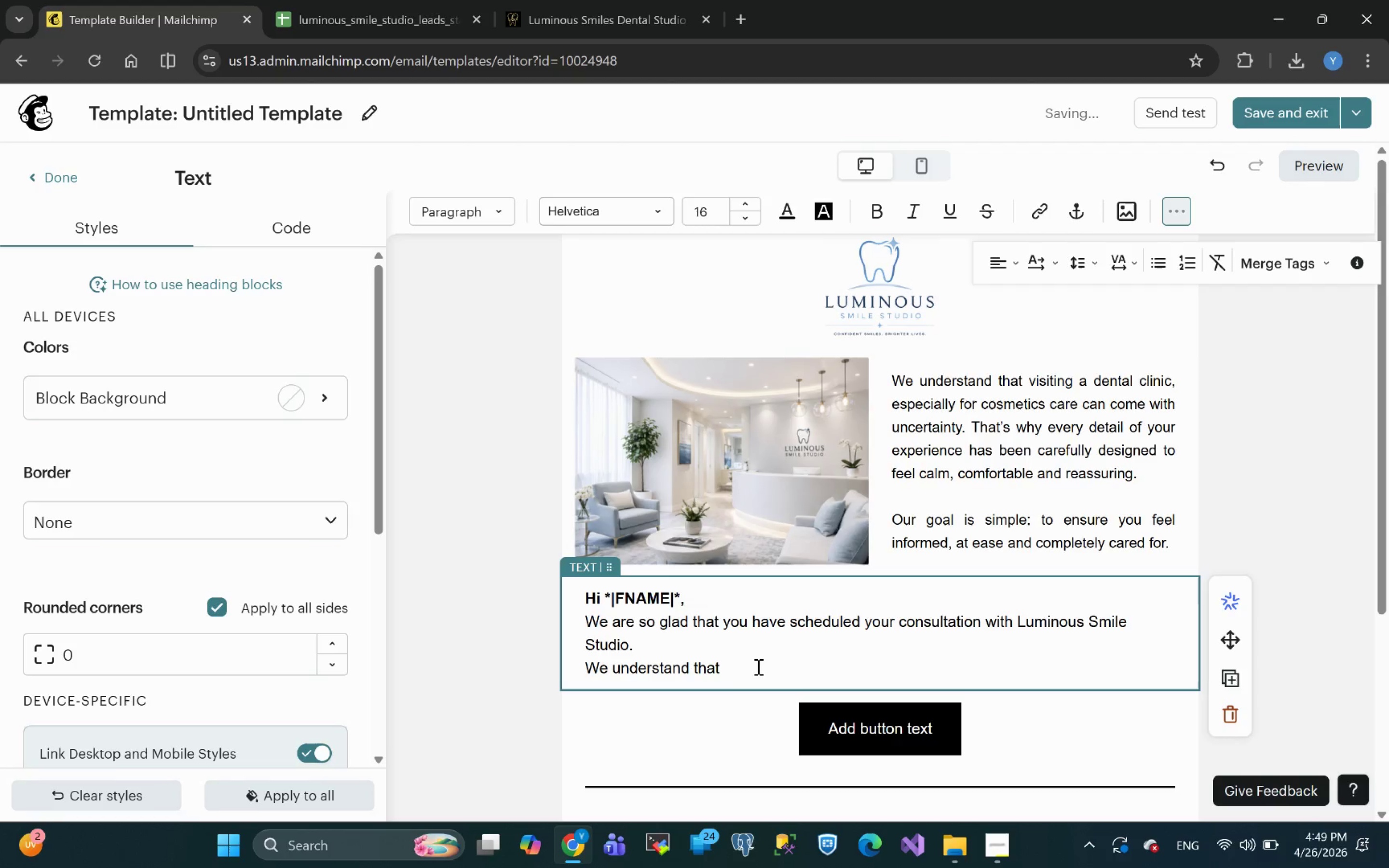 
type(visiting a )
 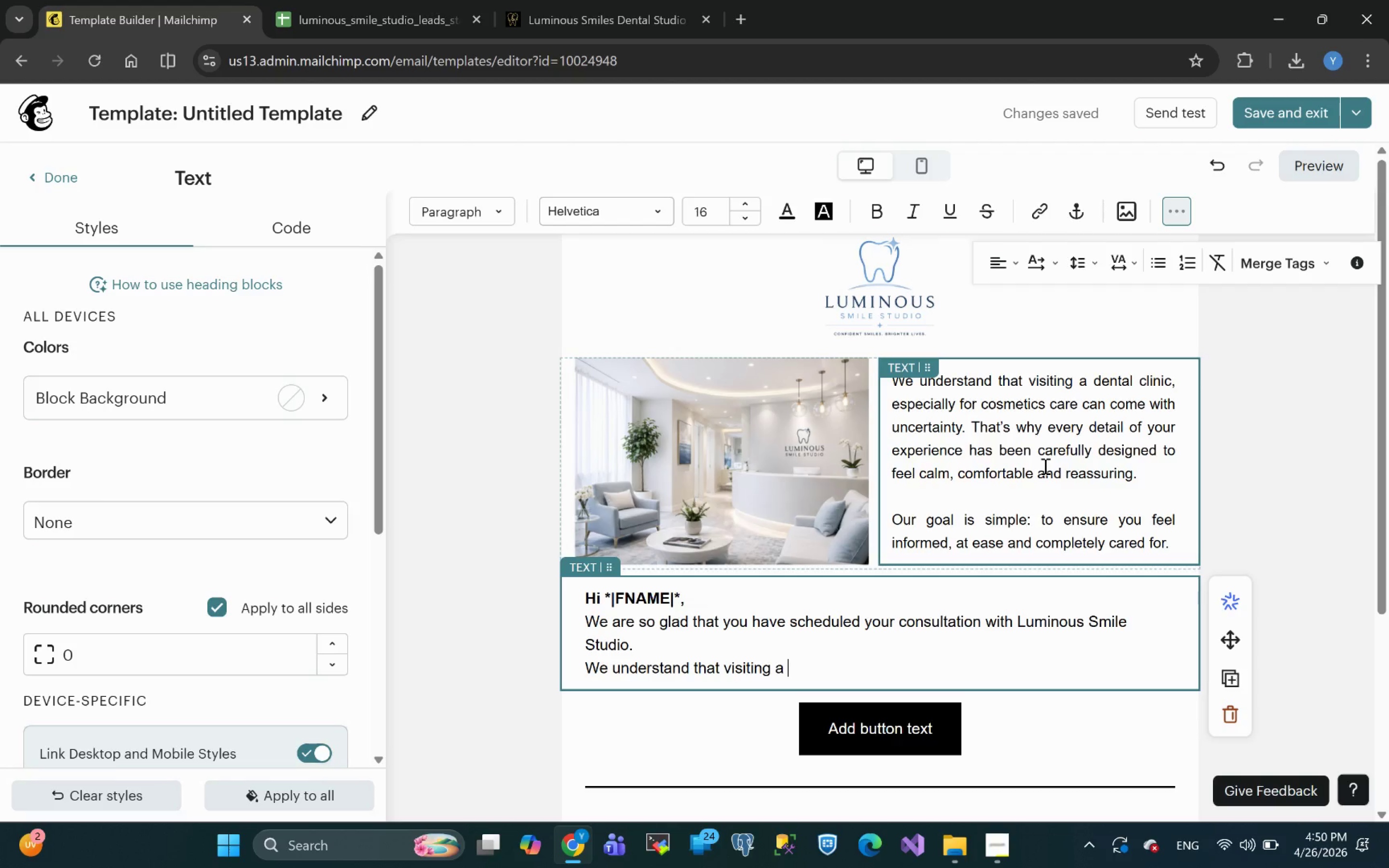 
wait(64.59)
 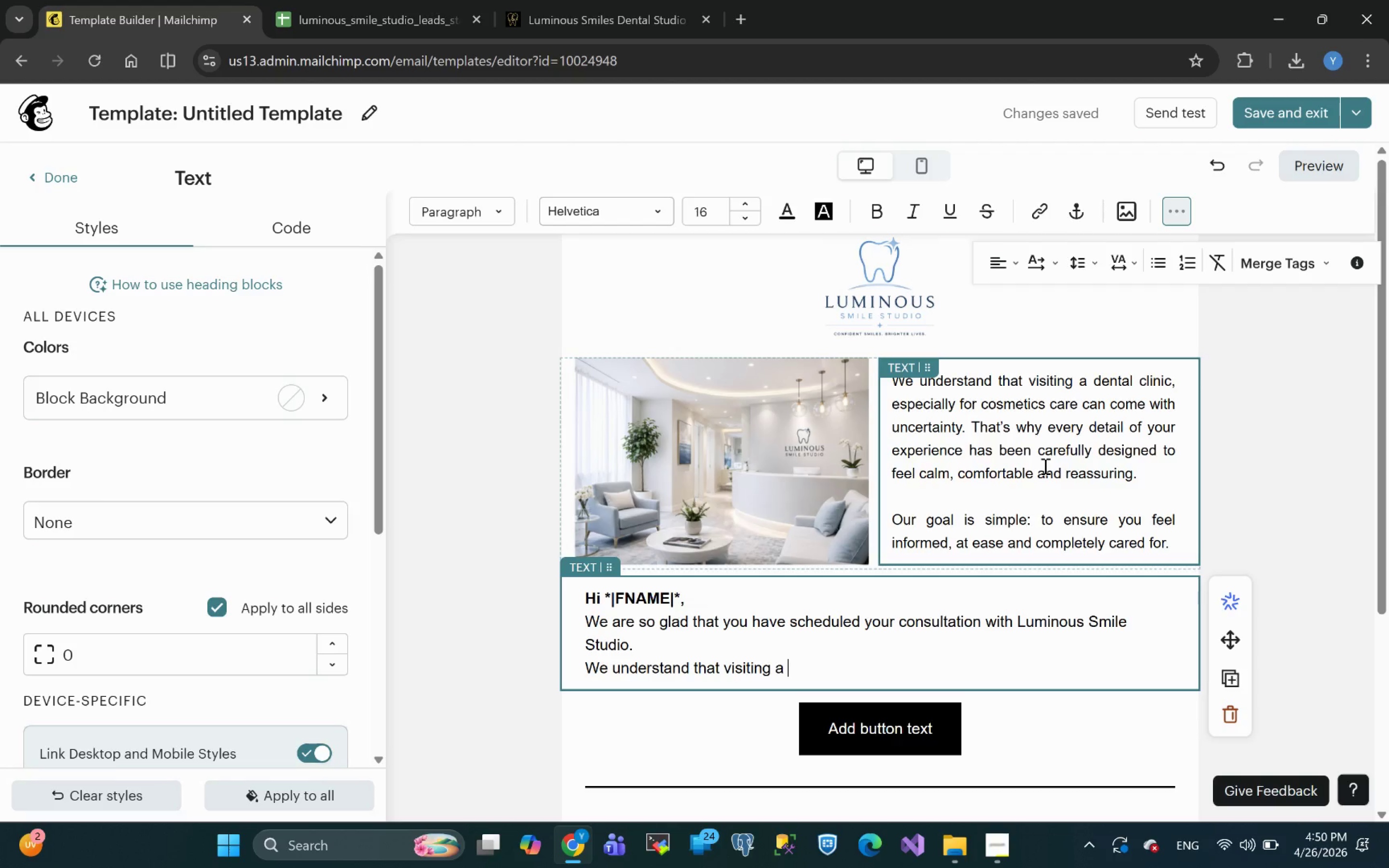 
left_click([412, 8])
 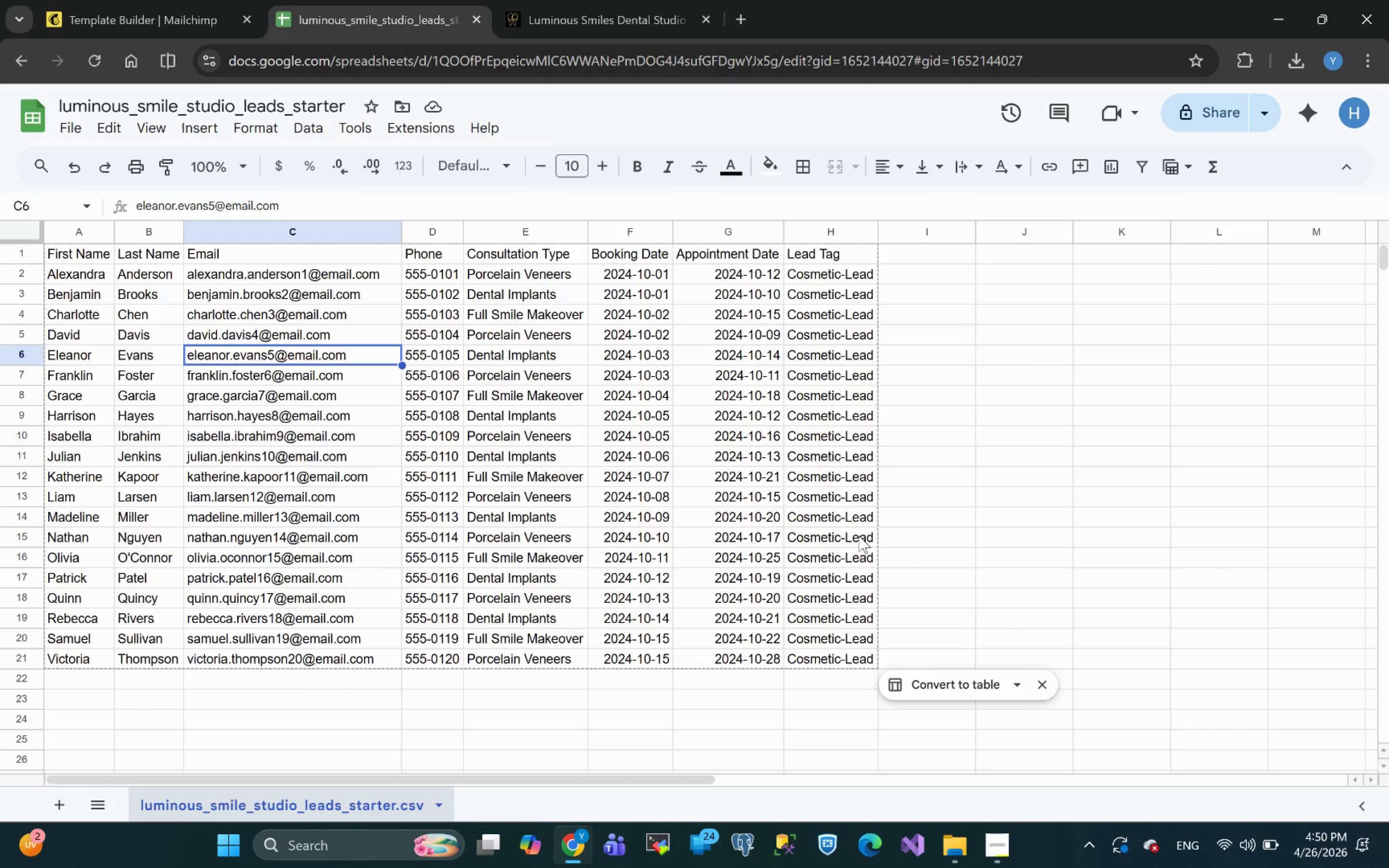 
wait(42.16)
 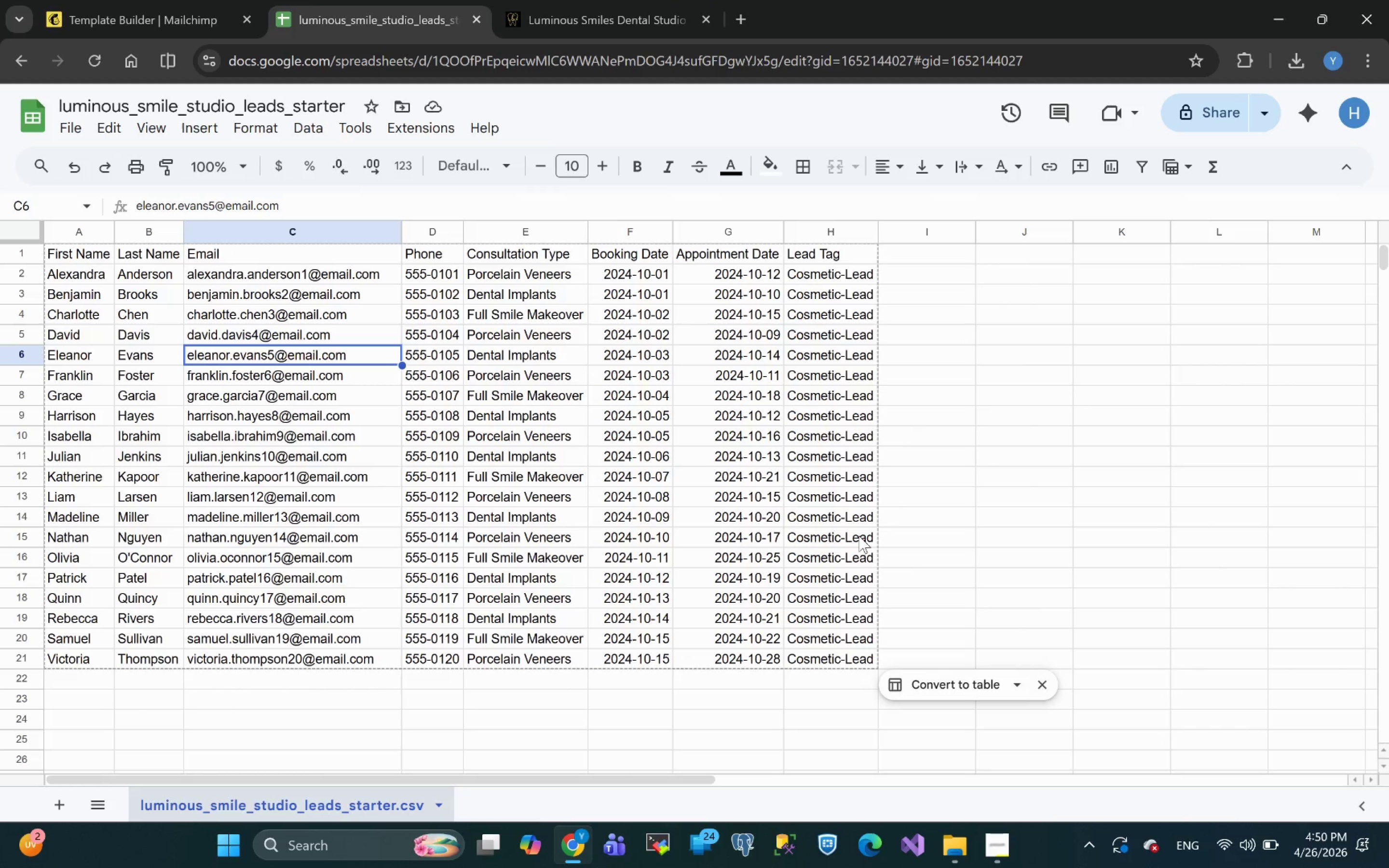 
left_click([1003, 842])